 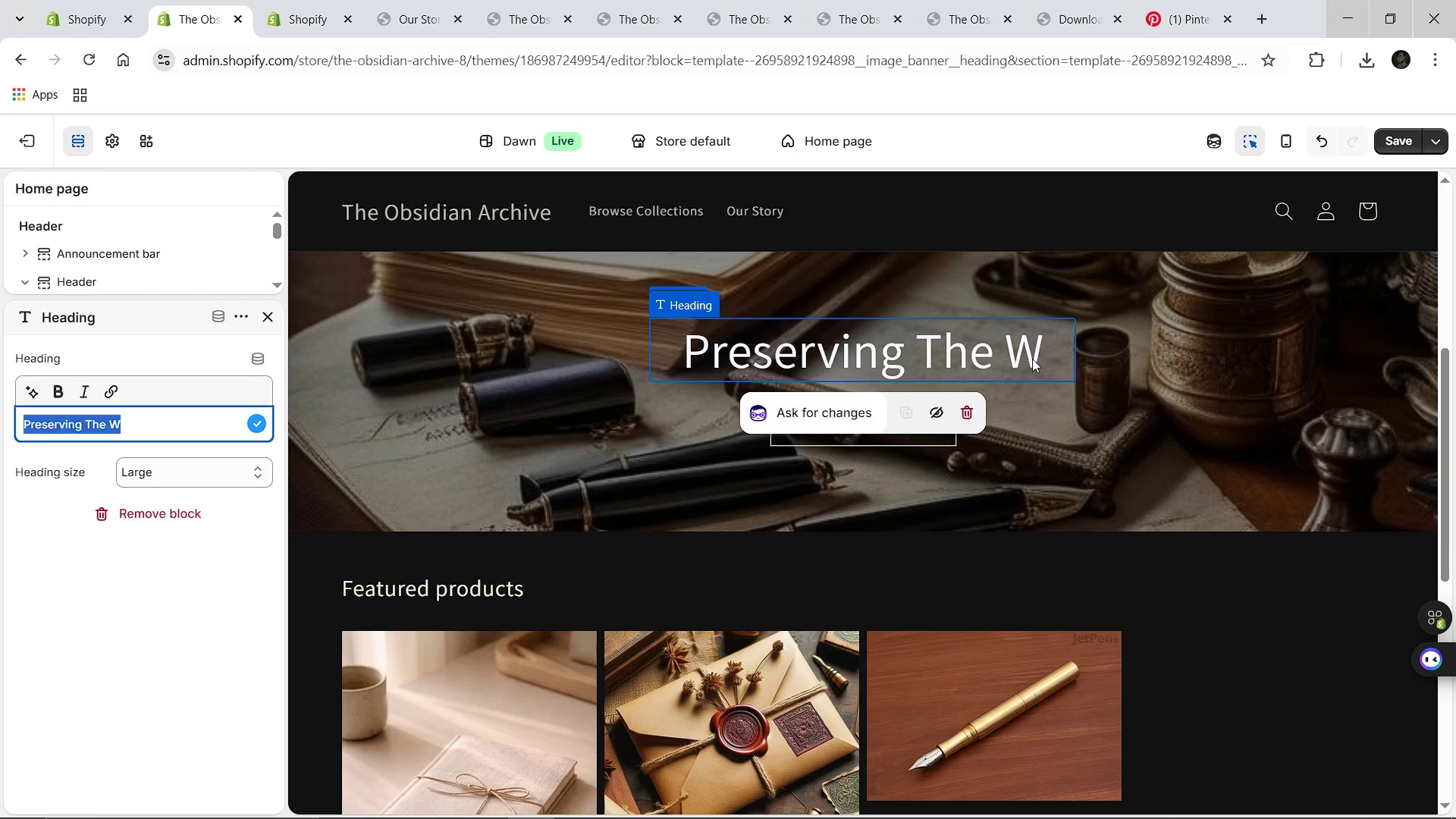 
key(Backspace)
type(Preserving The Wight )
key(Backspace)
key(Backspace)
key(Backspace)
key(Backspace)
key(Backspace)
type(eight Of )
 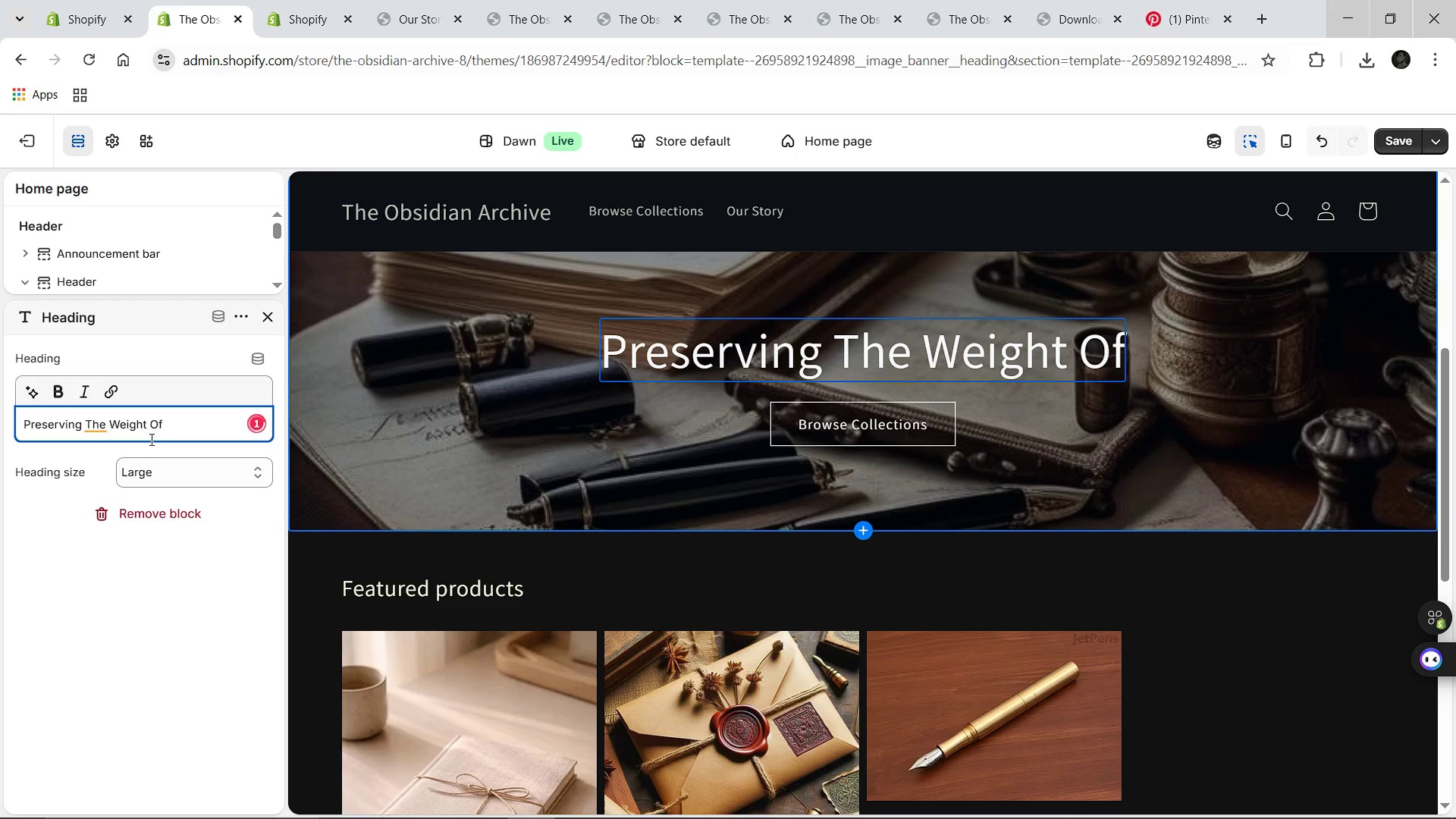 
type(Thought)
 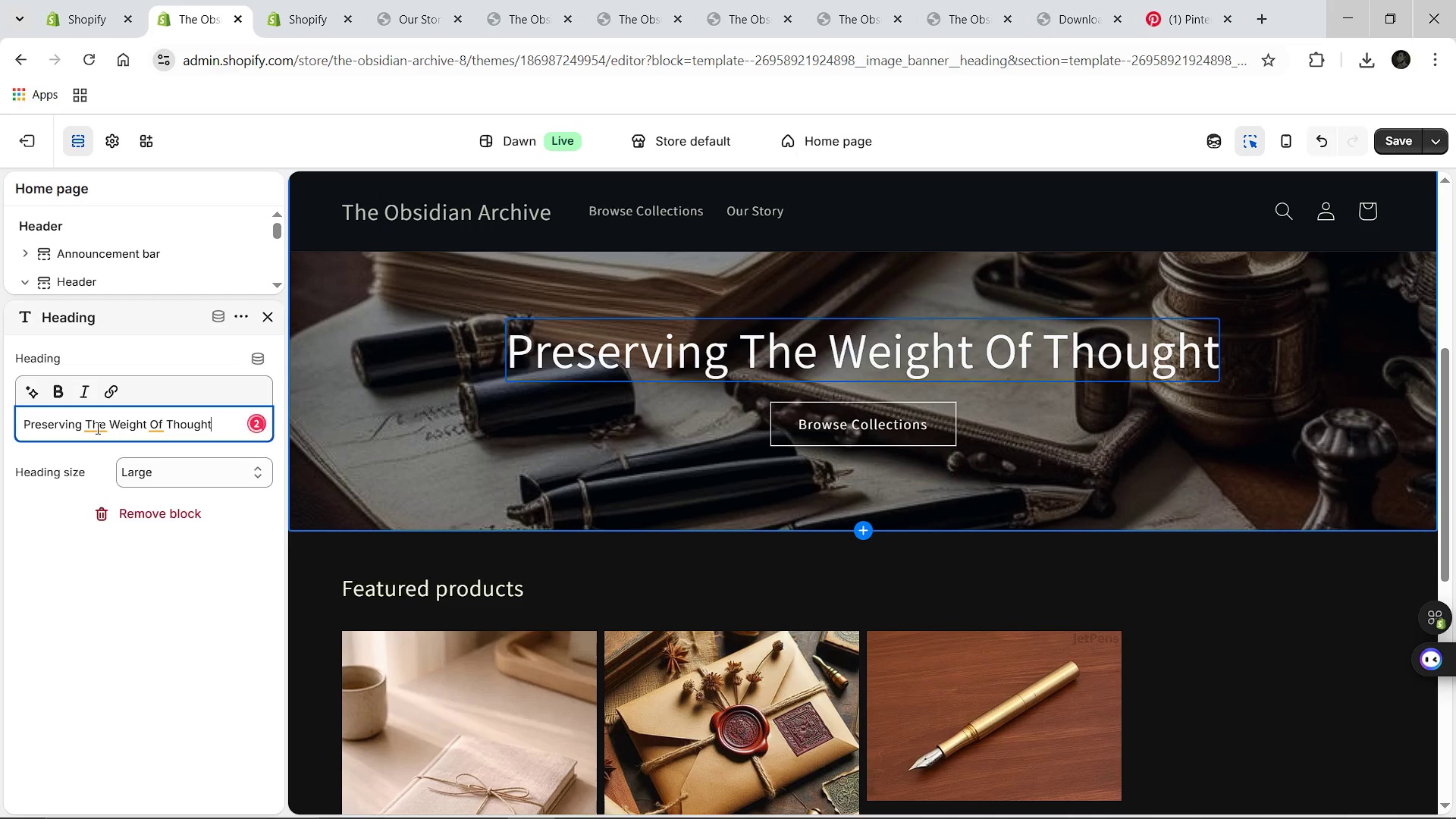 
left_click([96, 425])
 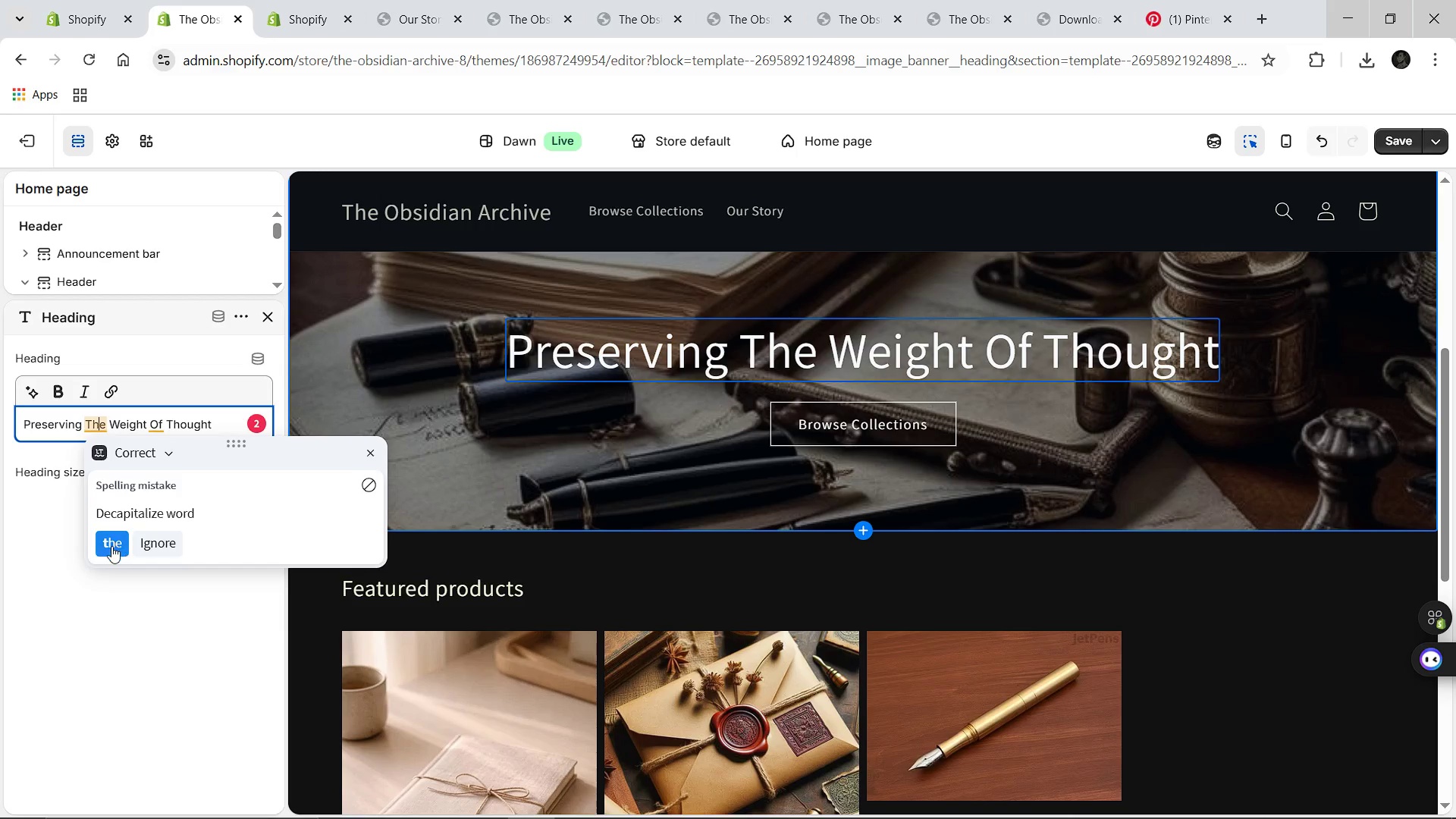 
left_click([111, 547])
 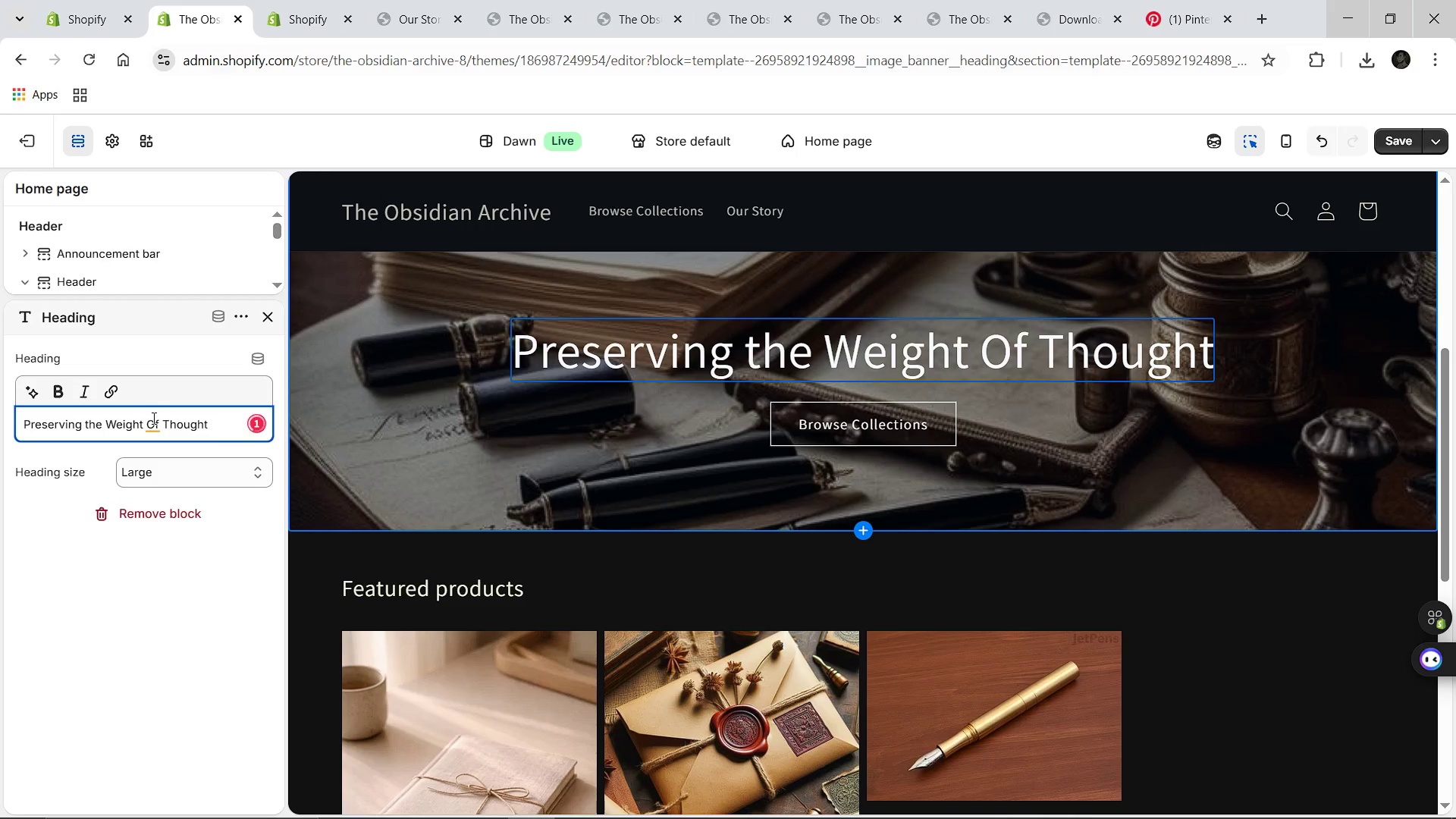 
left_click([152, 418])
 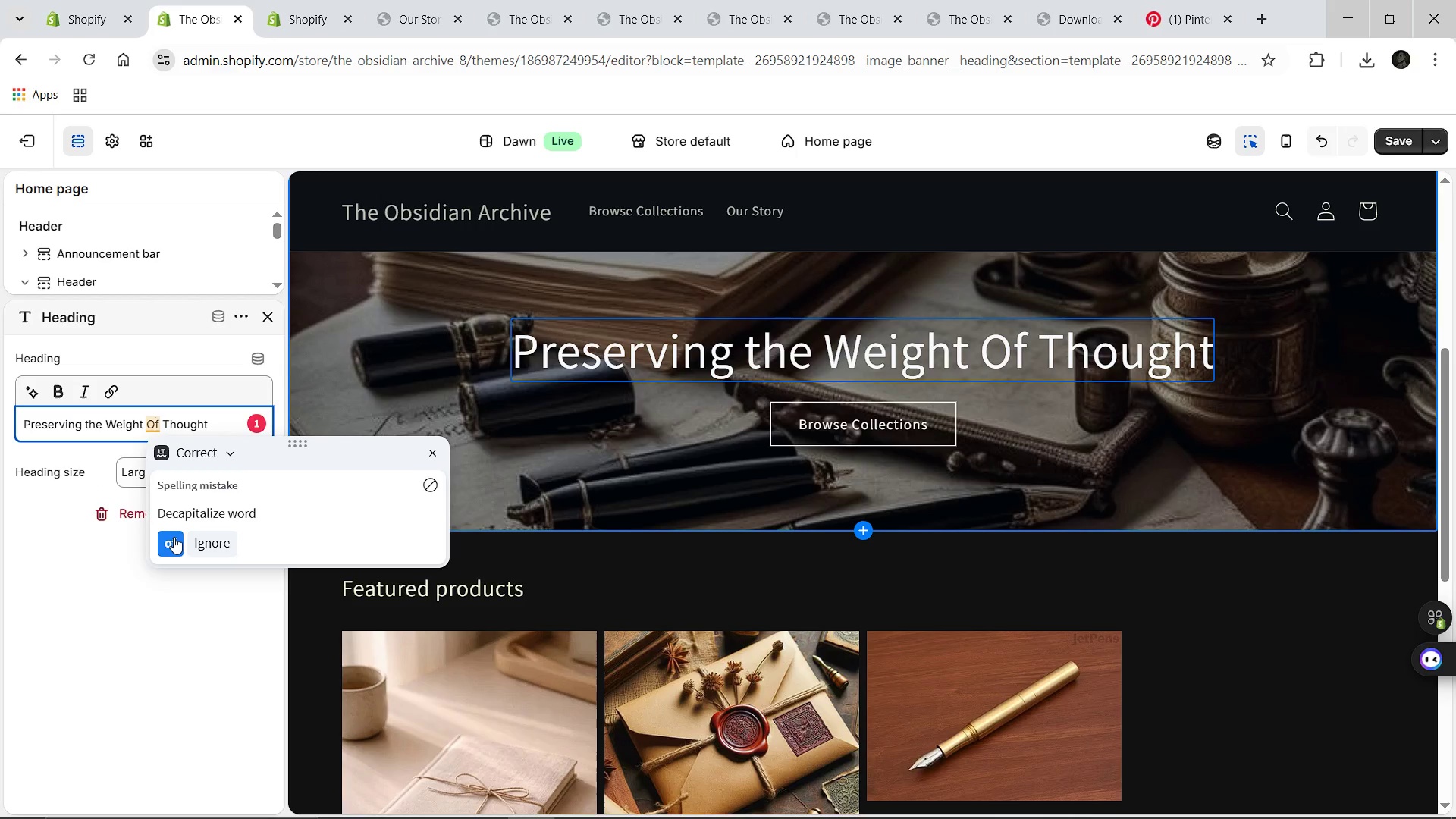 
left_click([173, 537])
 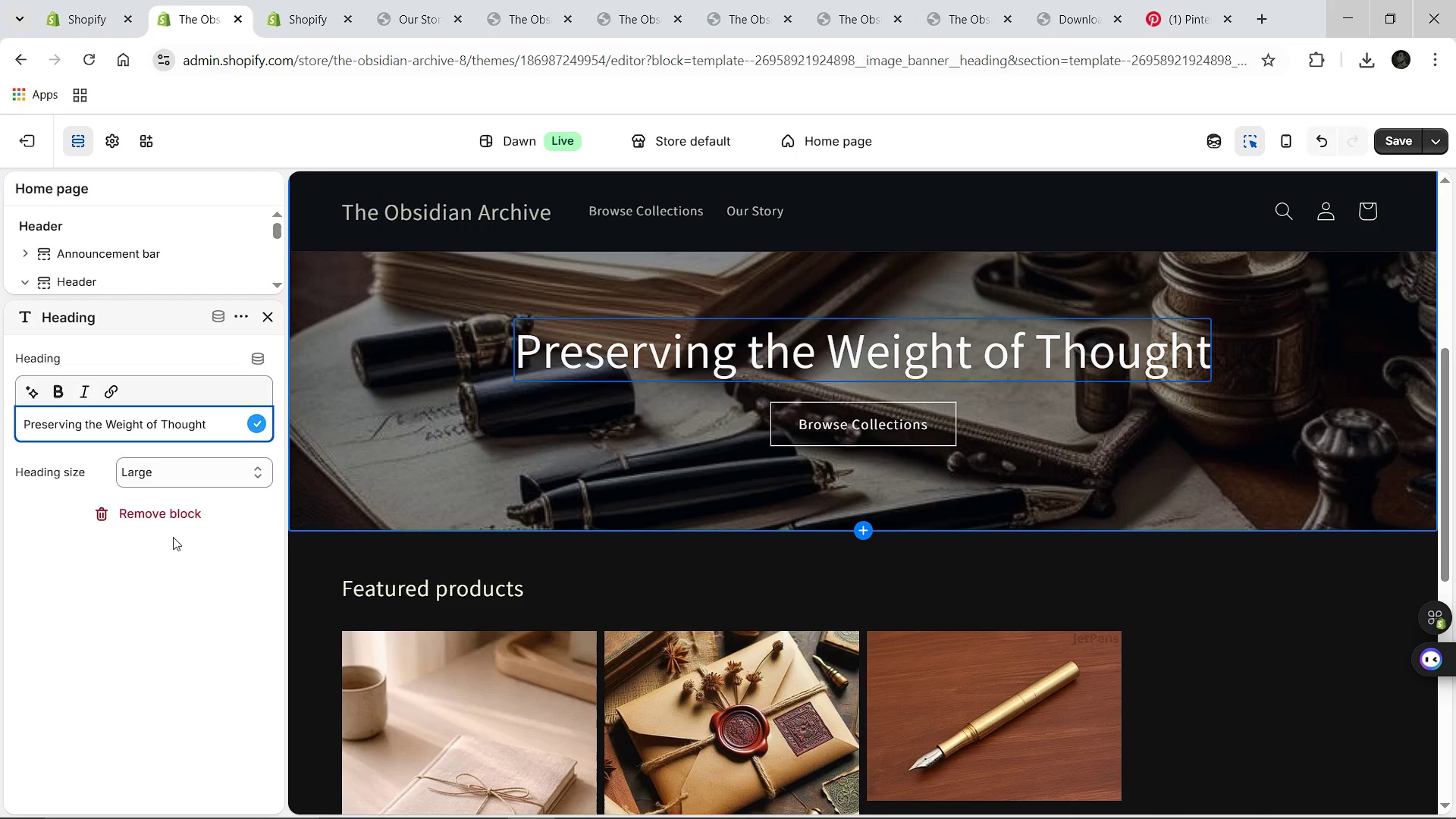 
wait(14.2)
 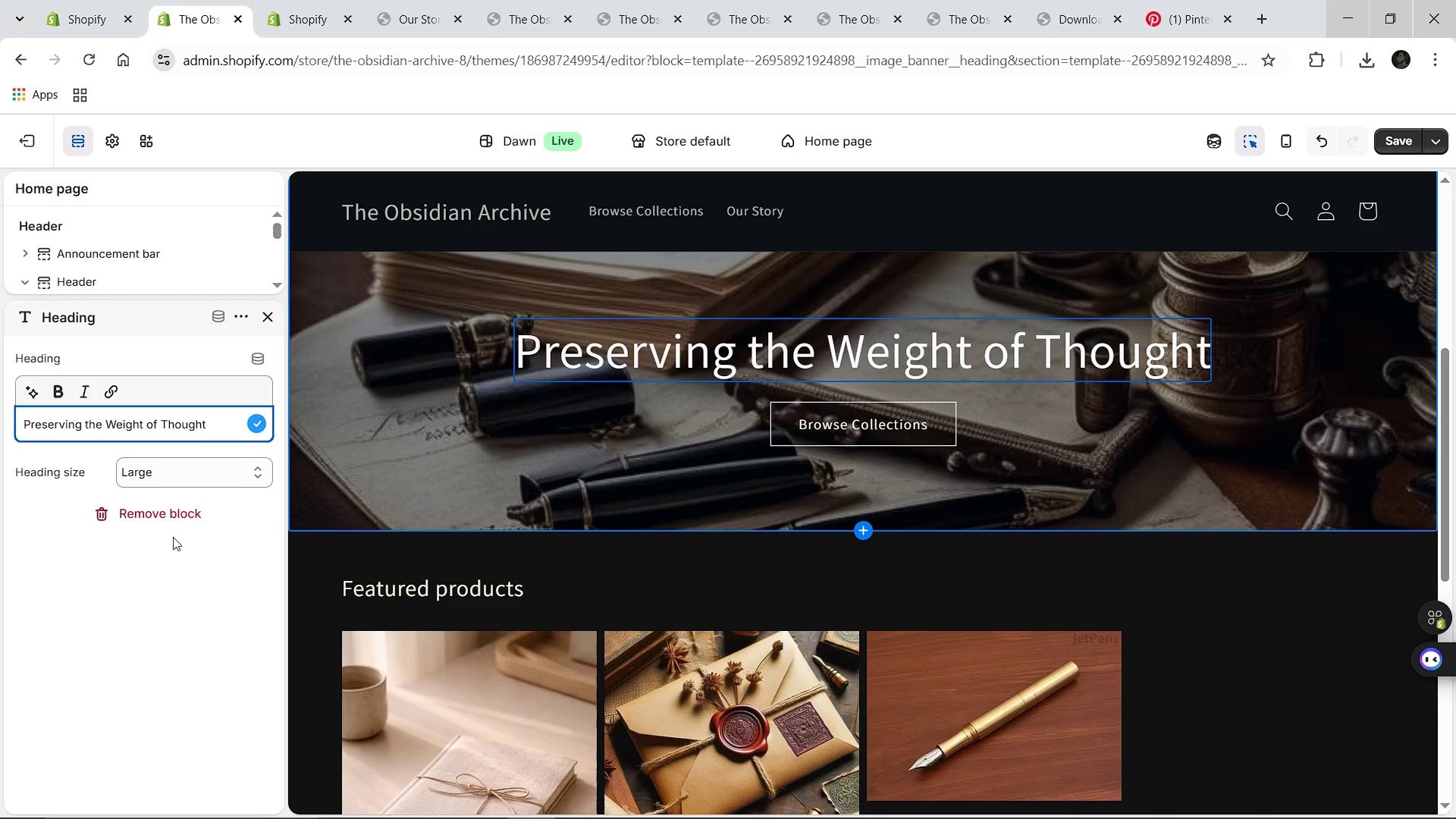 
left_click([1392, 146])
 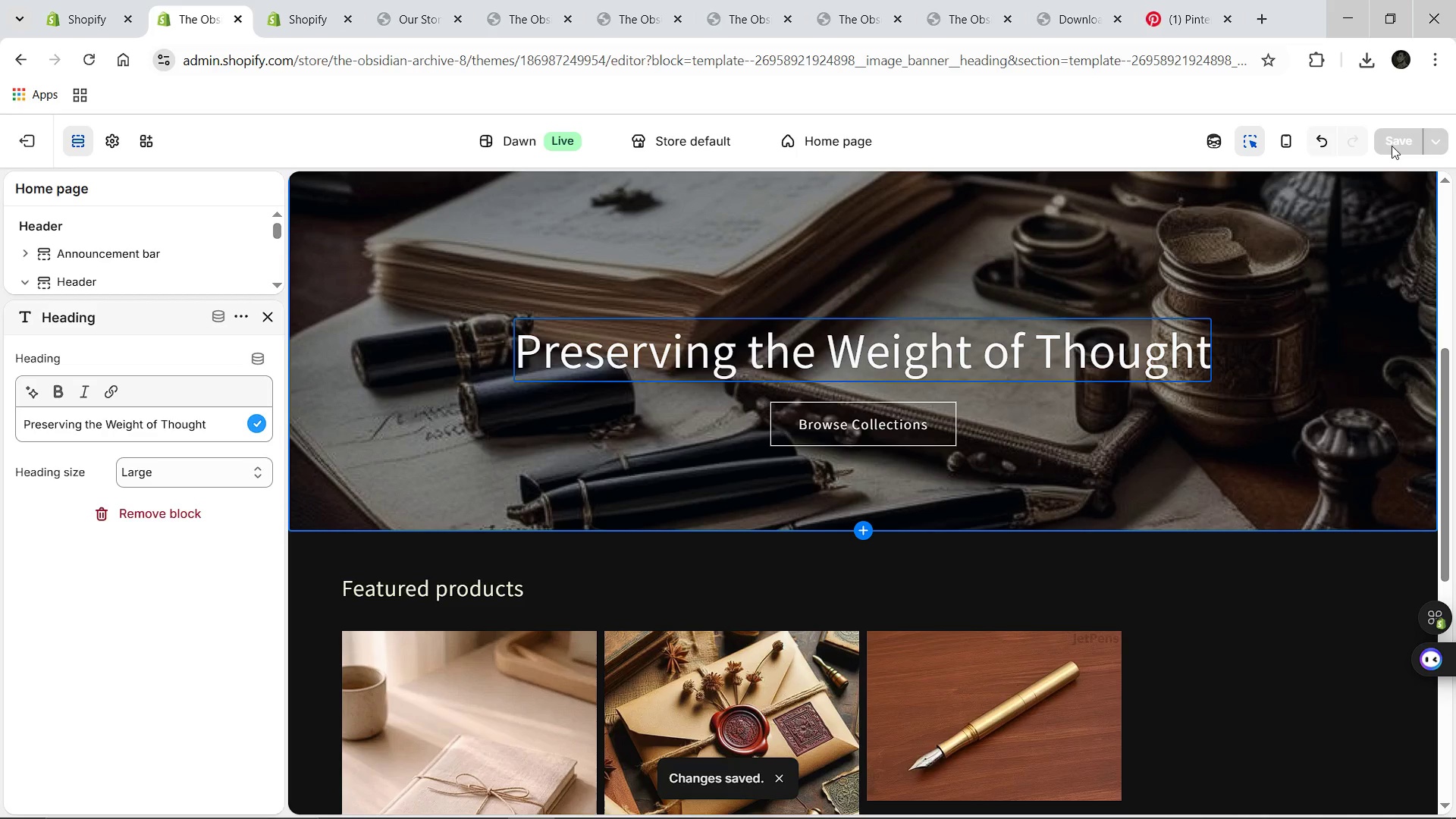 
wait(7.84)
 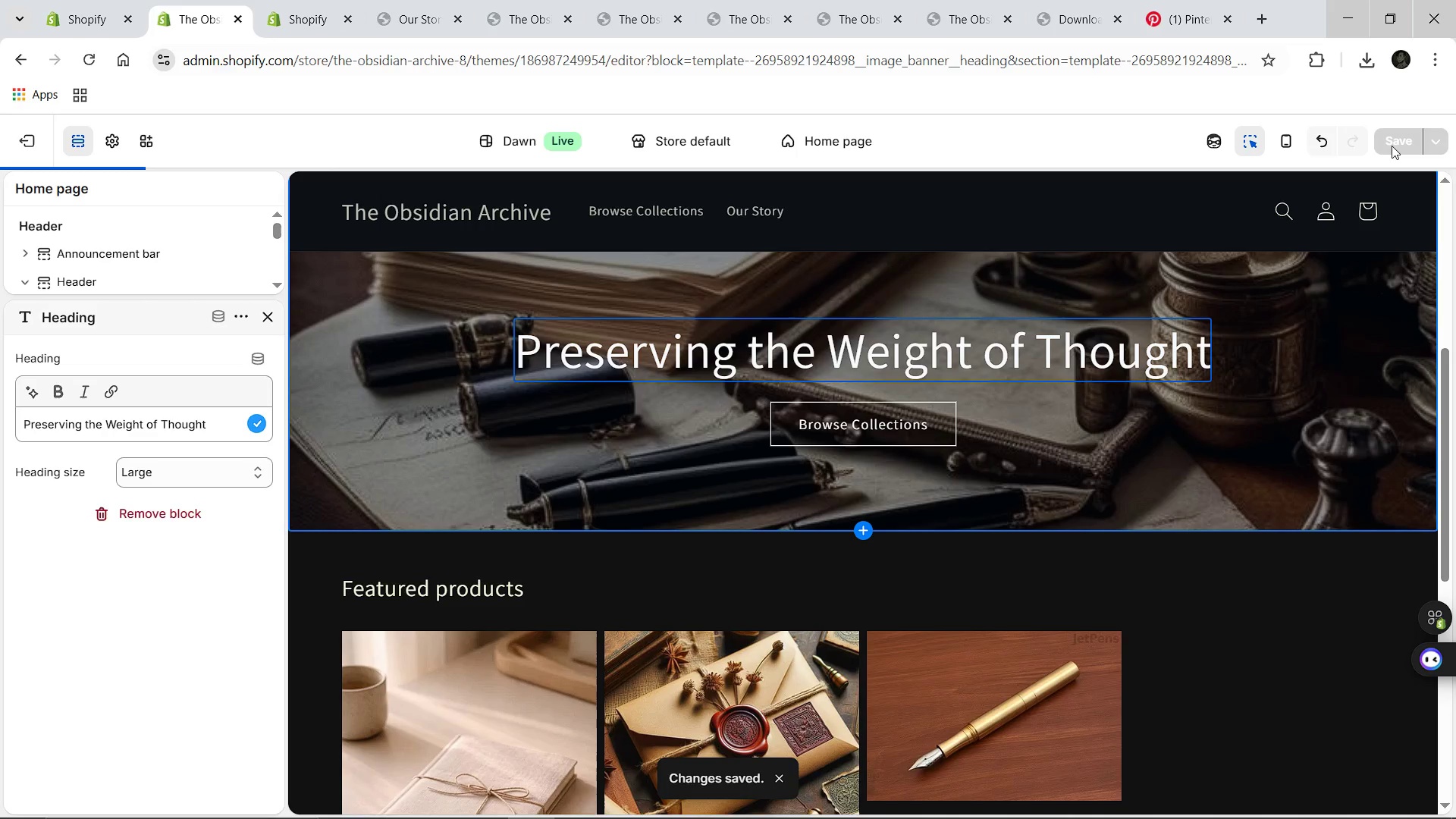 
left_click([265, 312])
 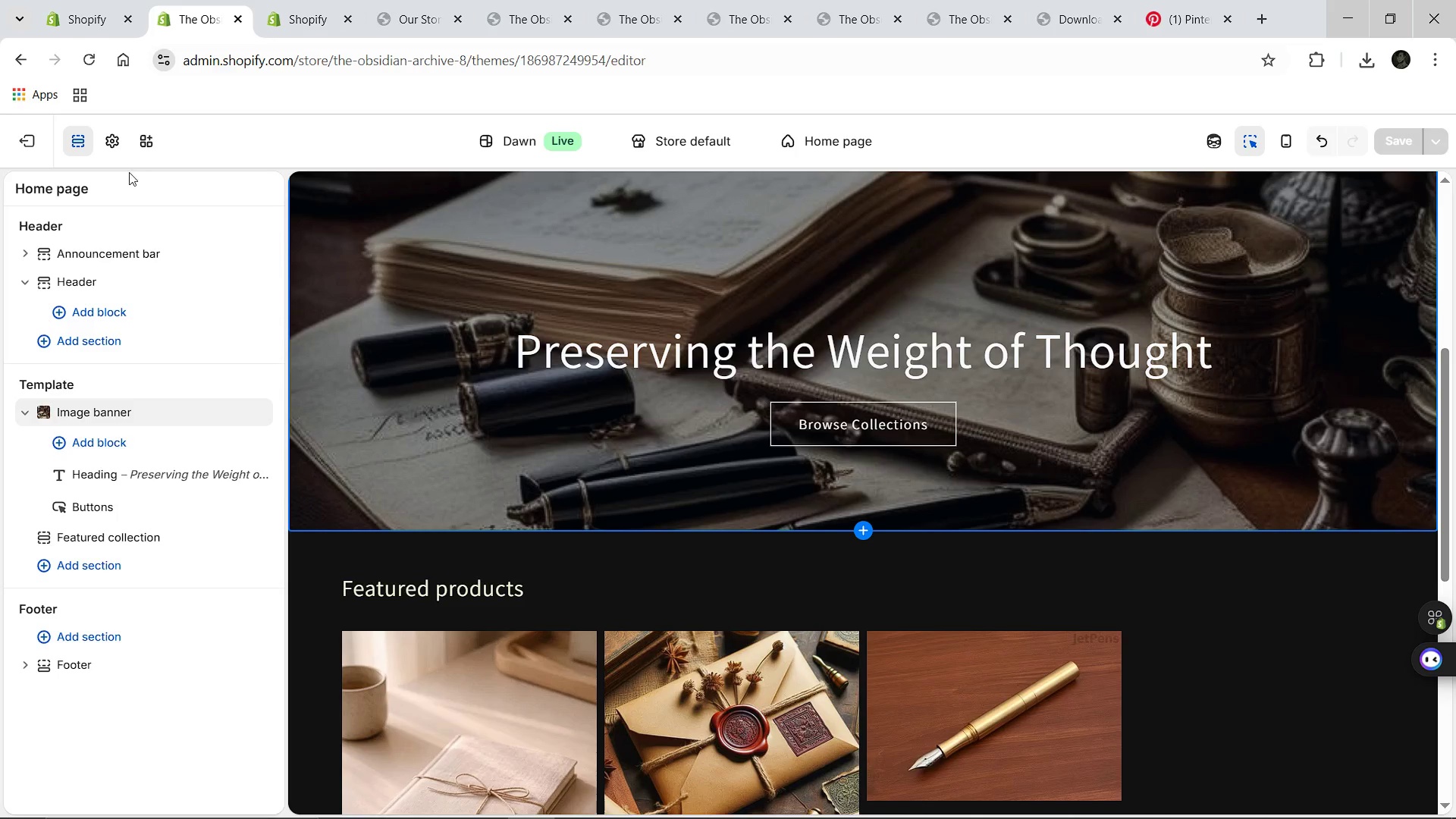 
left_click([117, 148])
 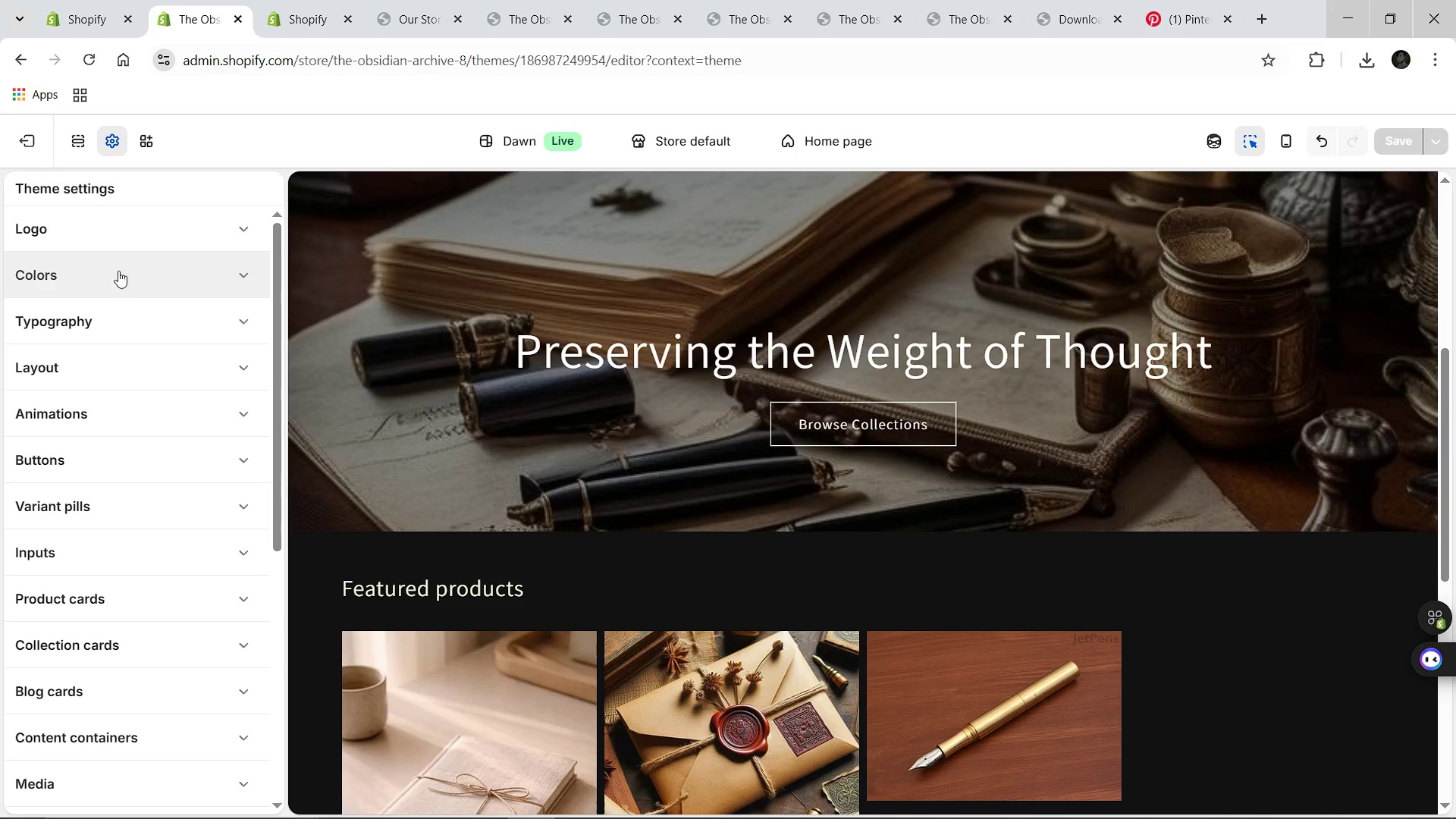 
left_click([114, 327])
 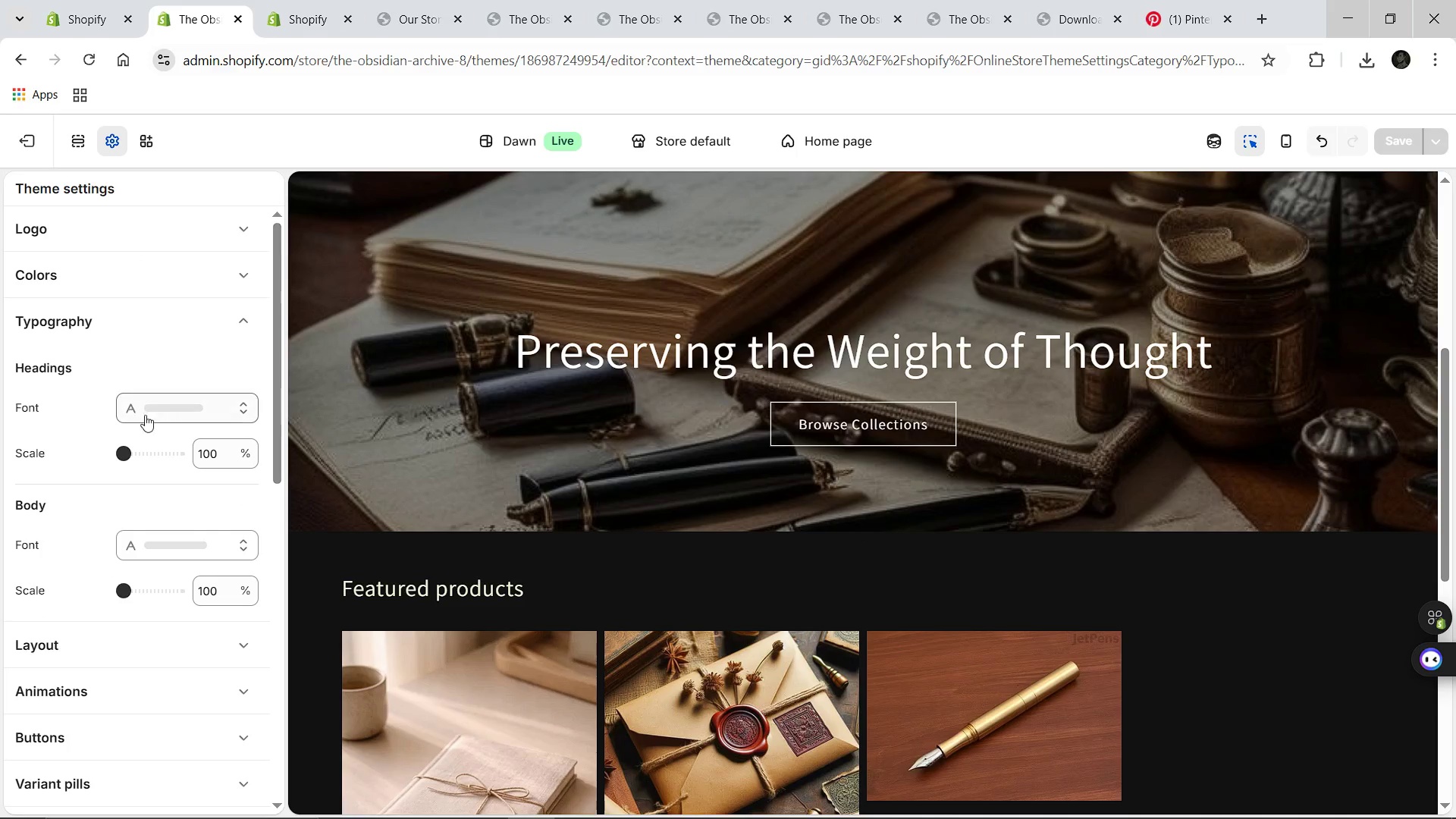 
left_click([164, 404])
 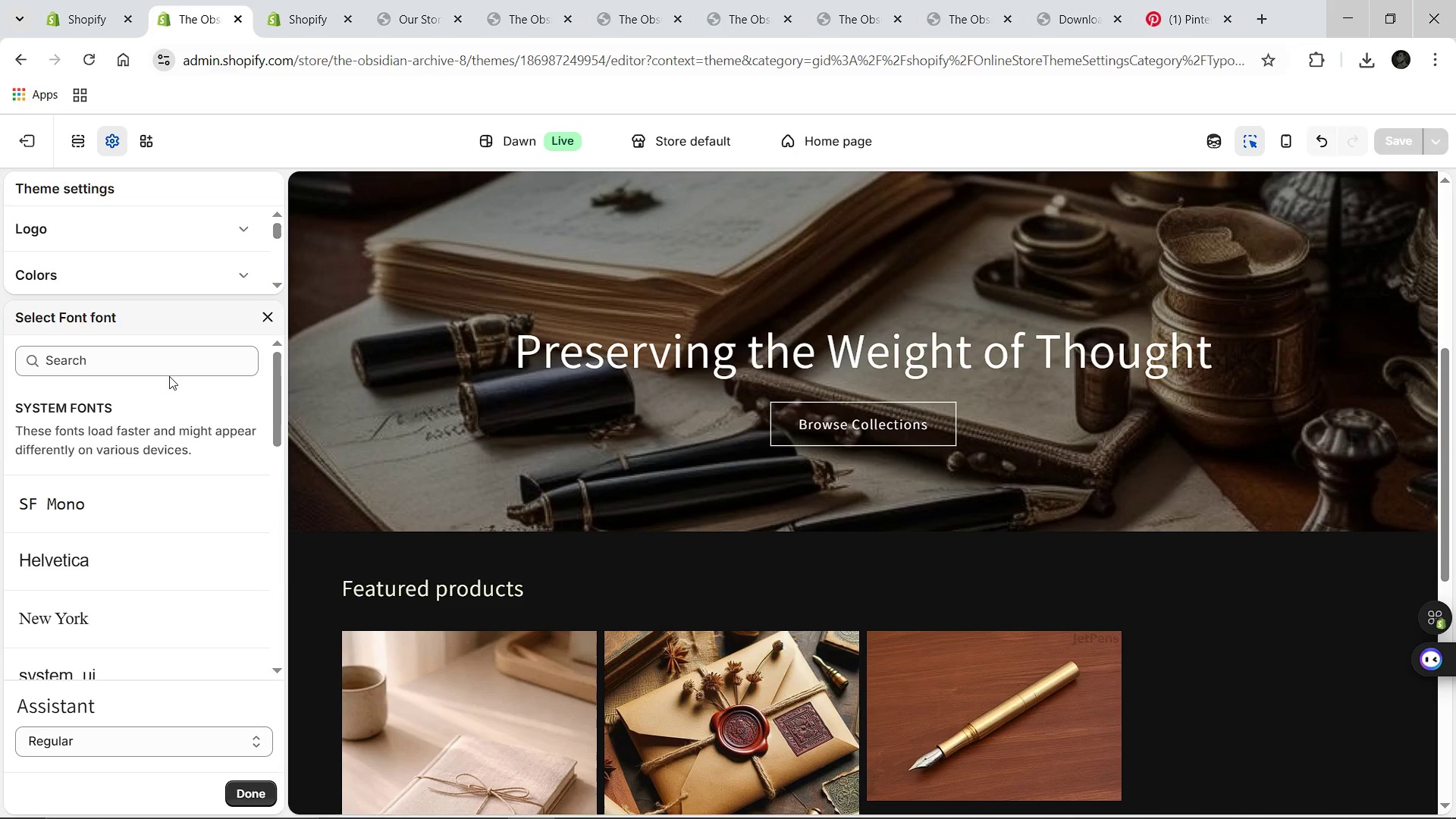 
left_click([152, 366])
 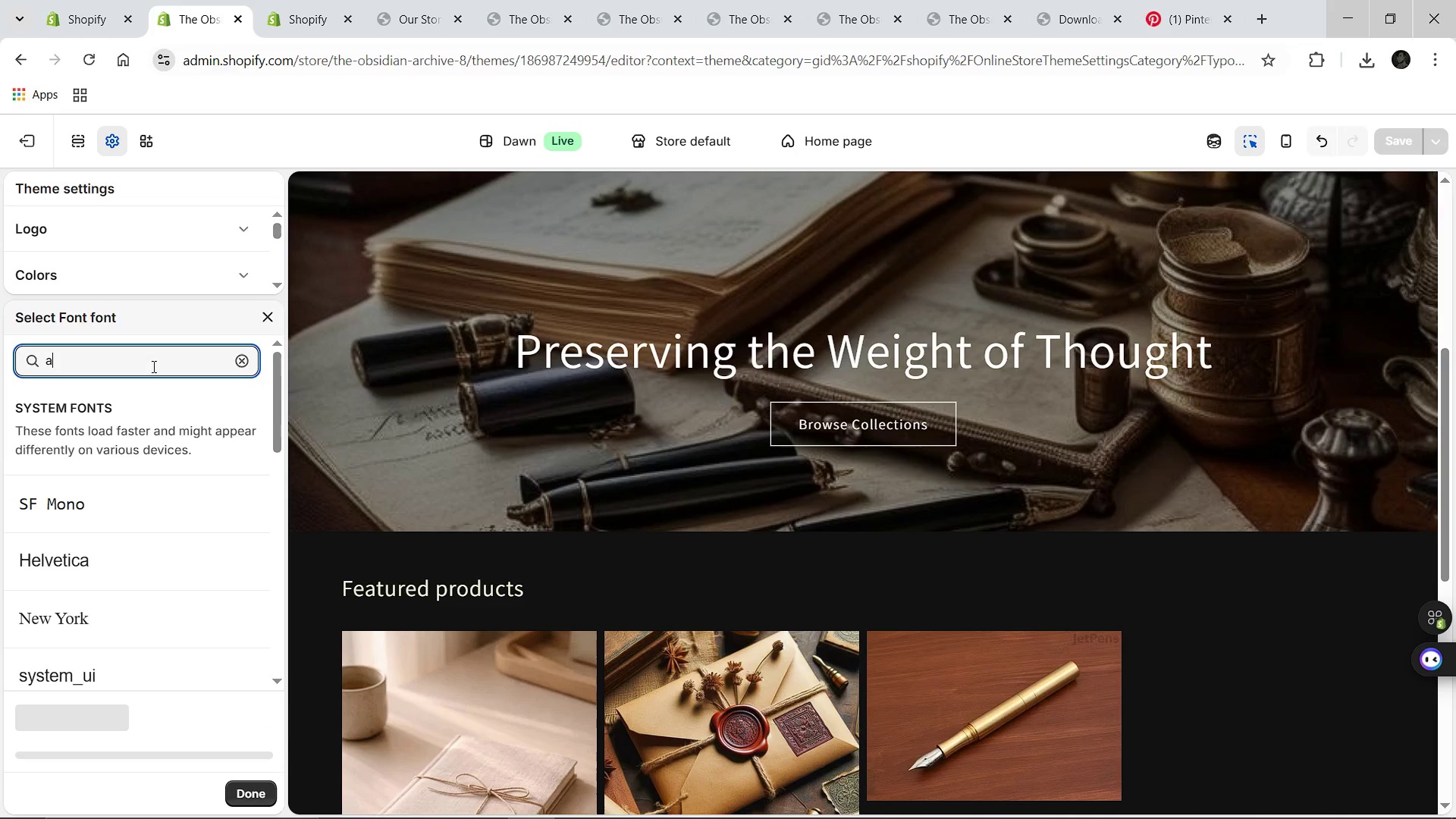 
type(ab)
 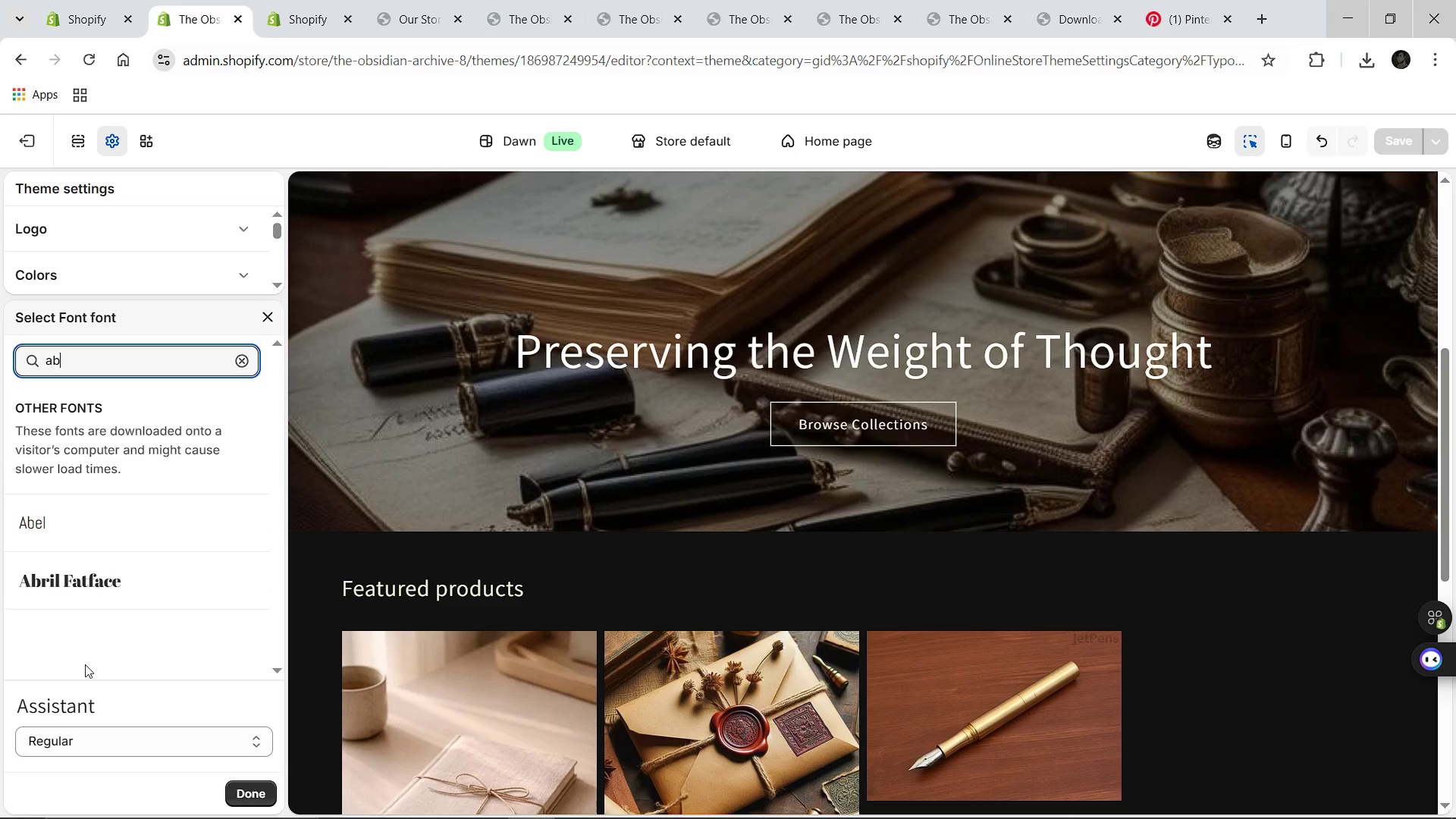 
wait(7.41)
 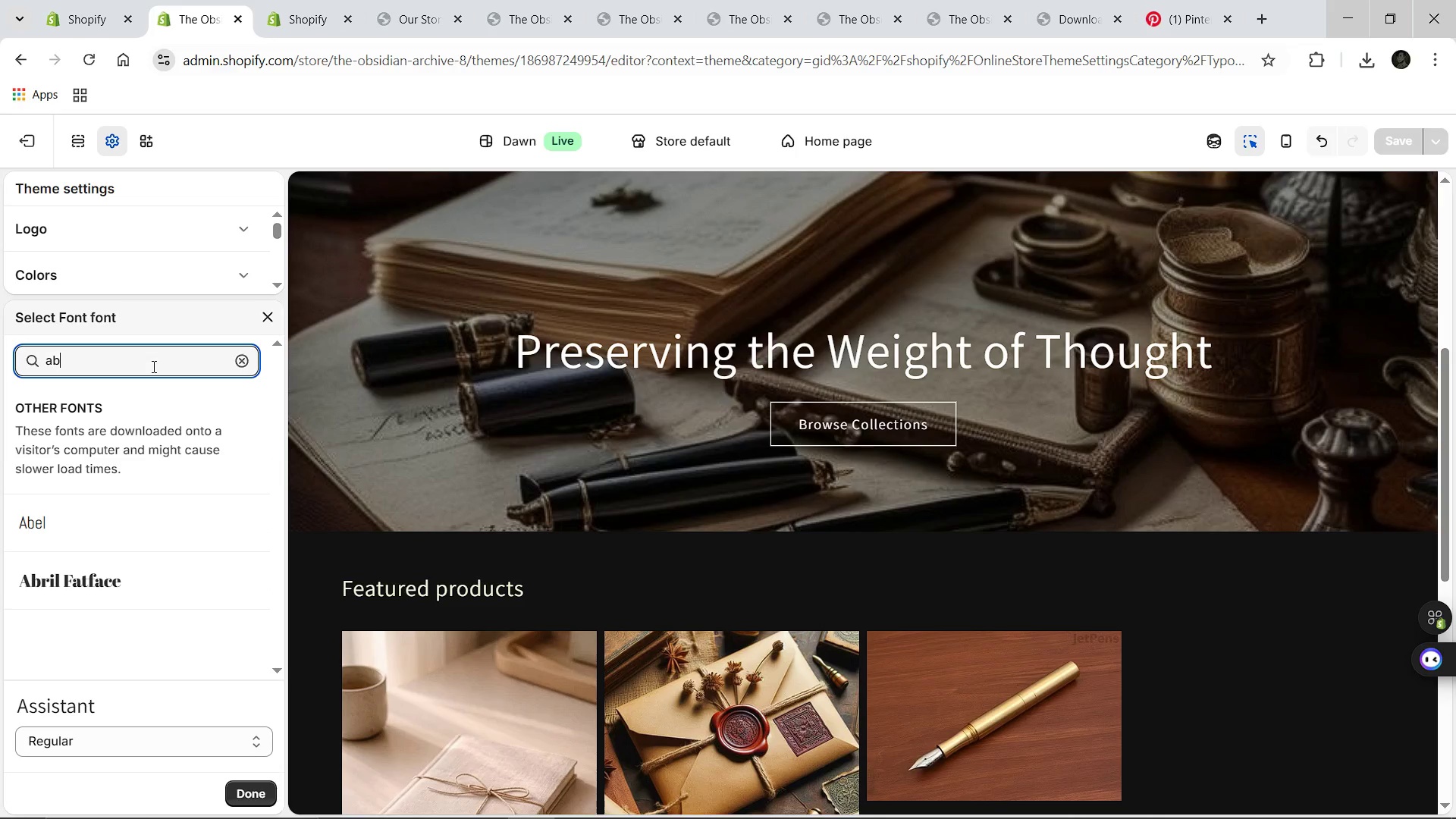 
key(Backspace)
key(Backspace)
key(Backspace)
type(play)
 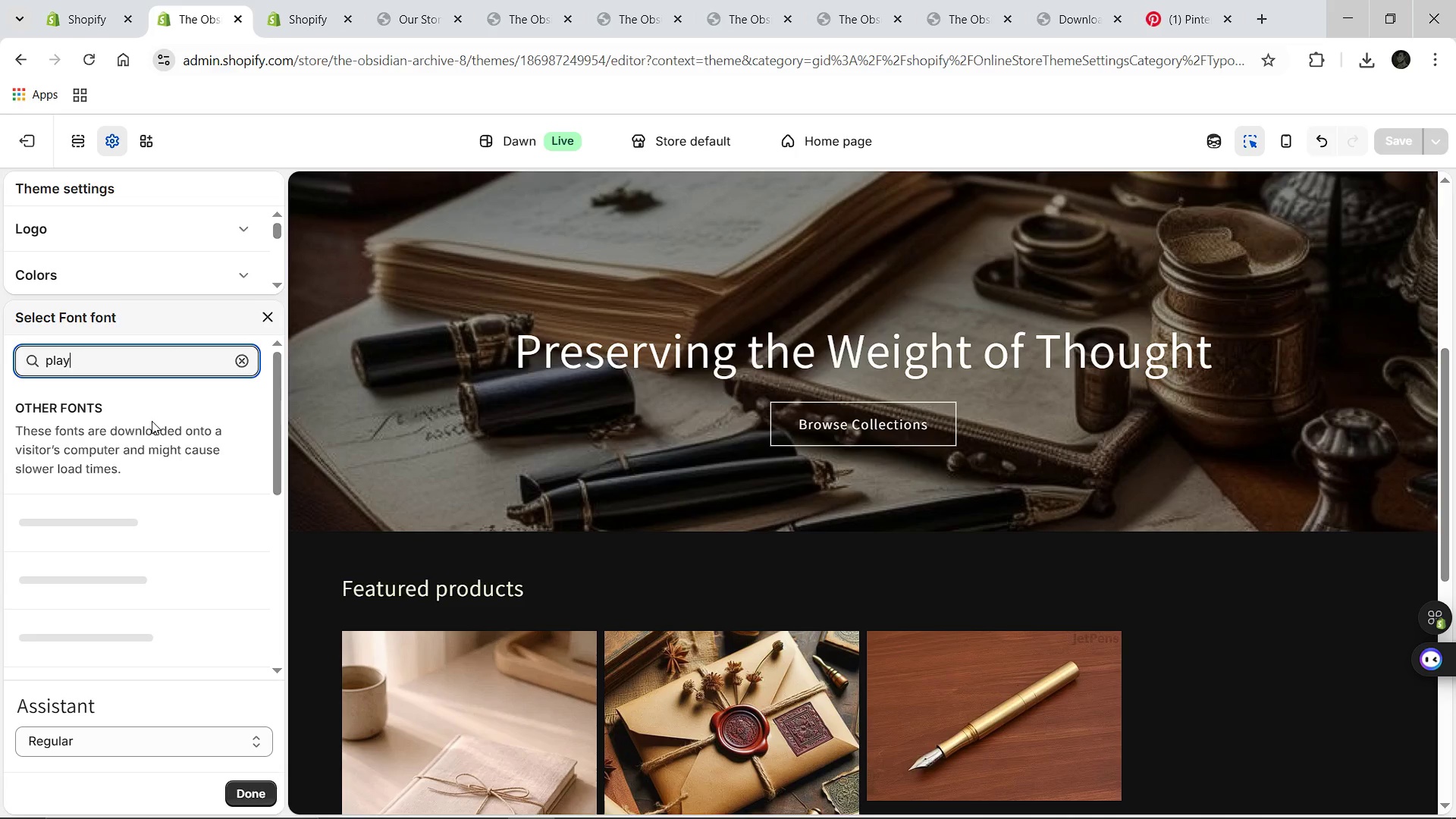 
key(Backspace)
 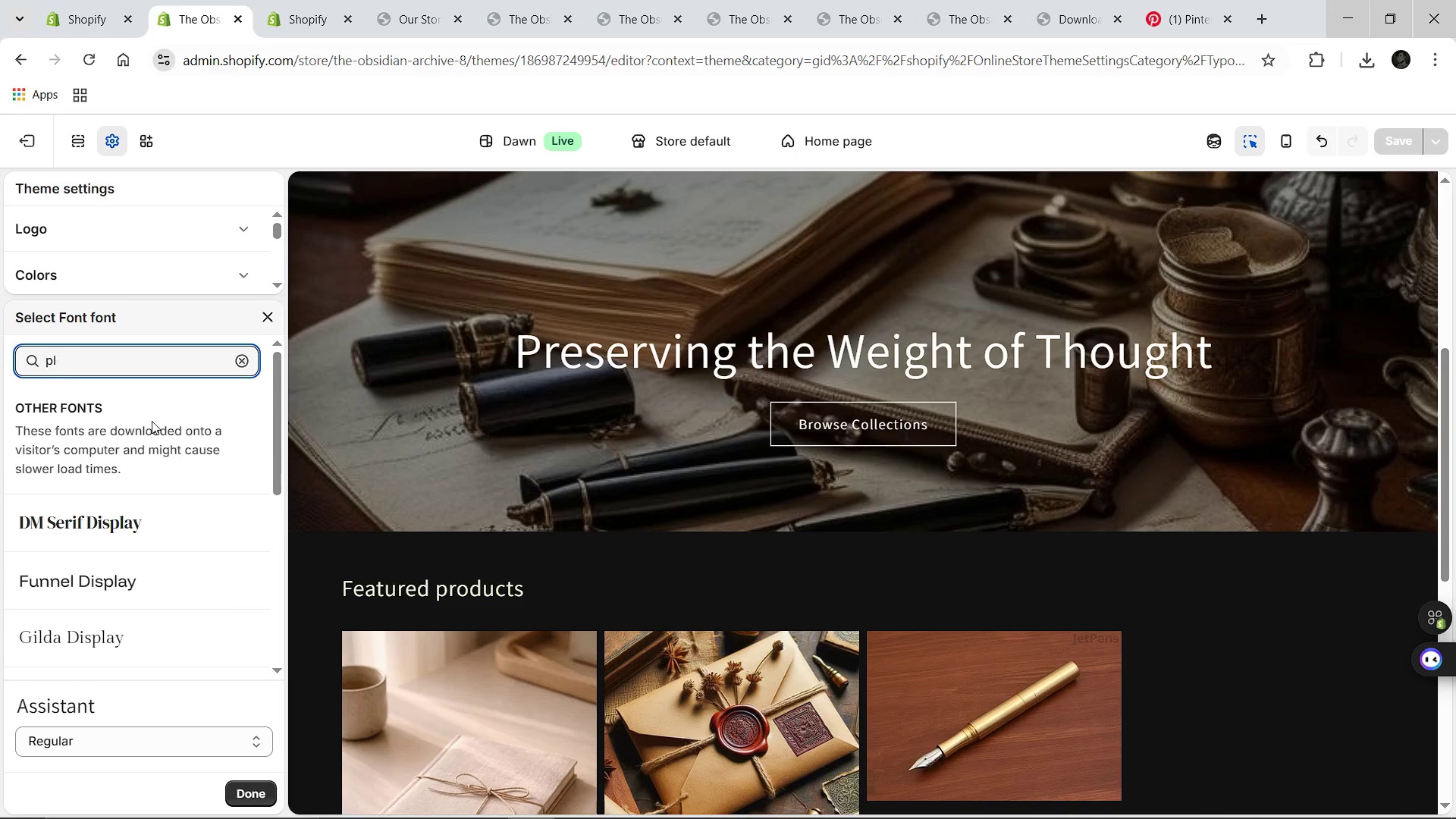 
key(Backspace)
 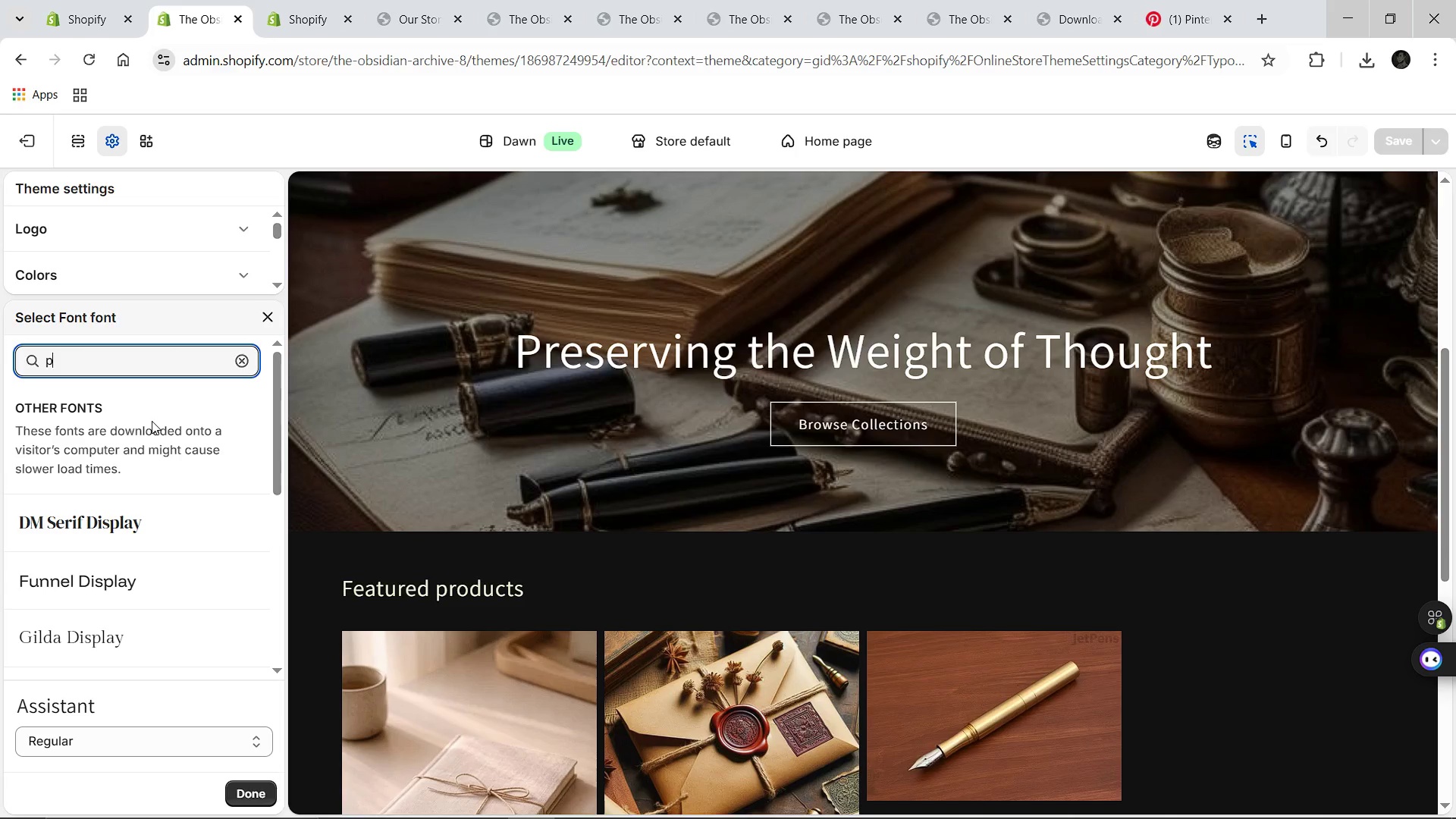 
key(Backspace)
 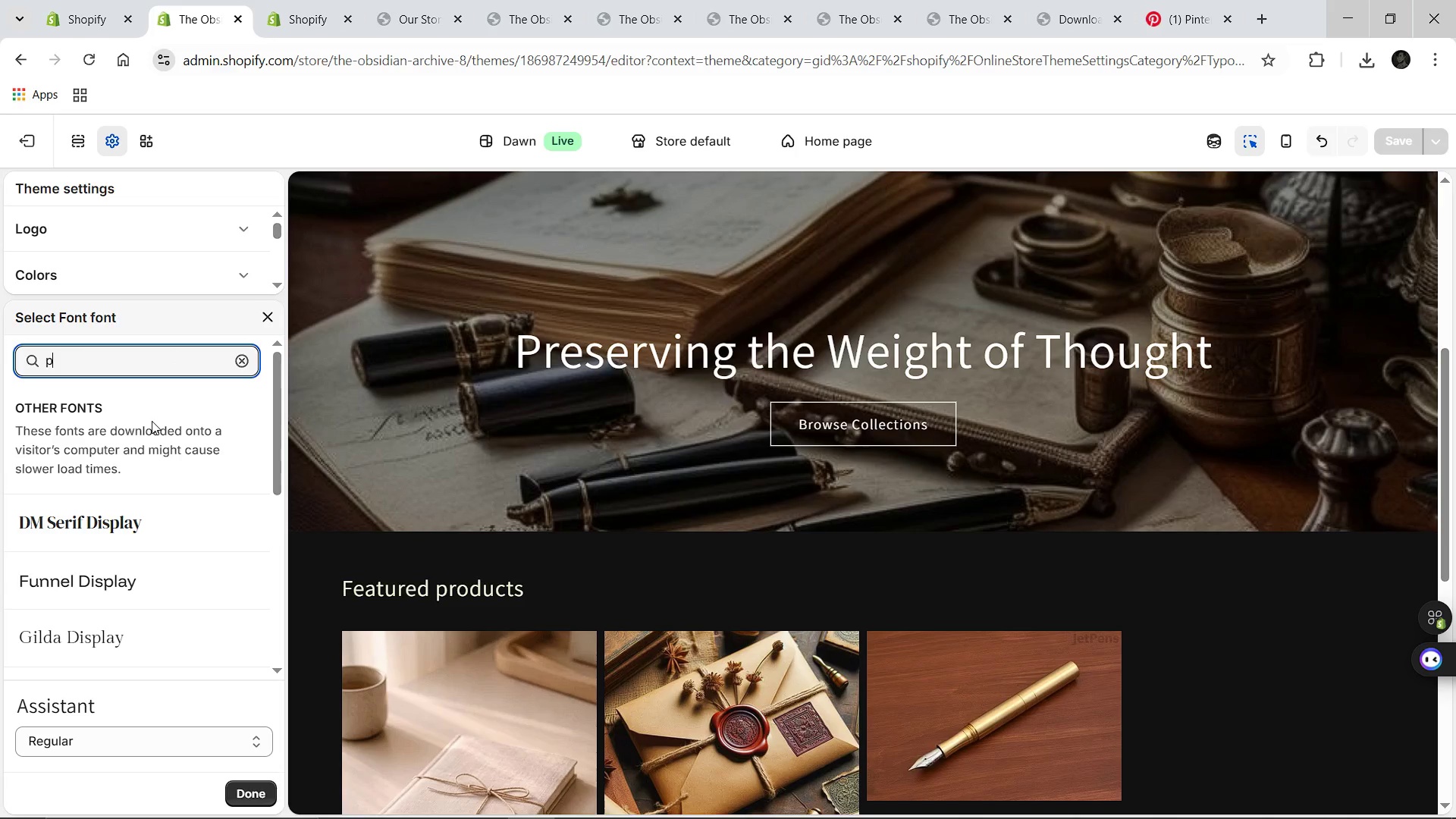 
key(Backspace)
 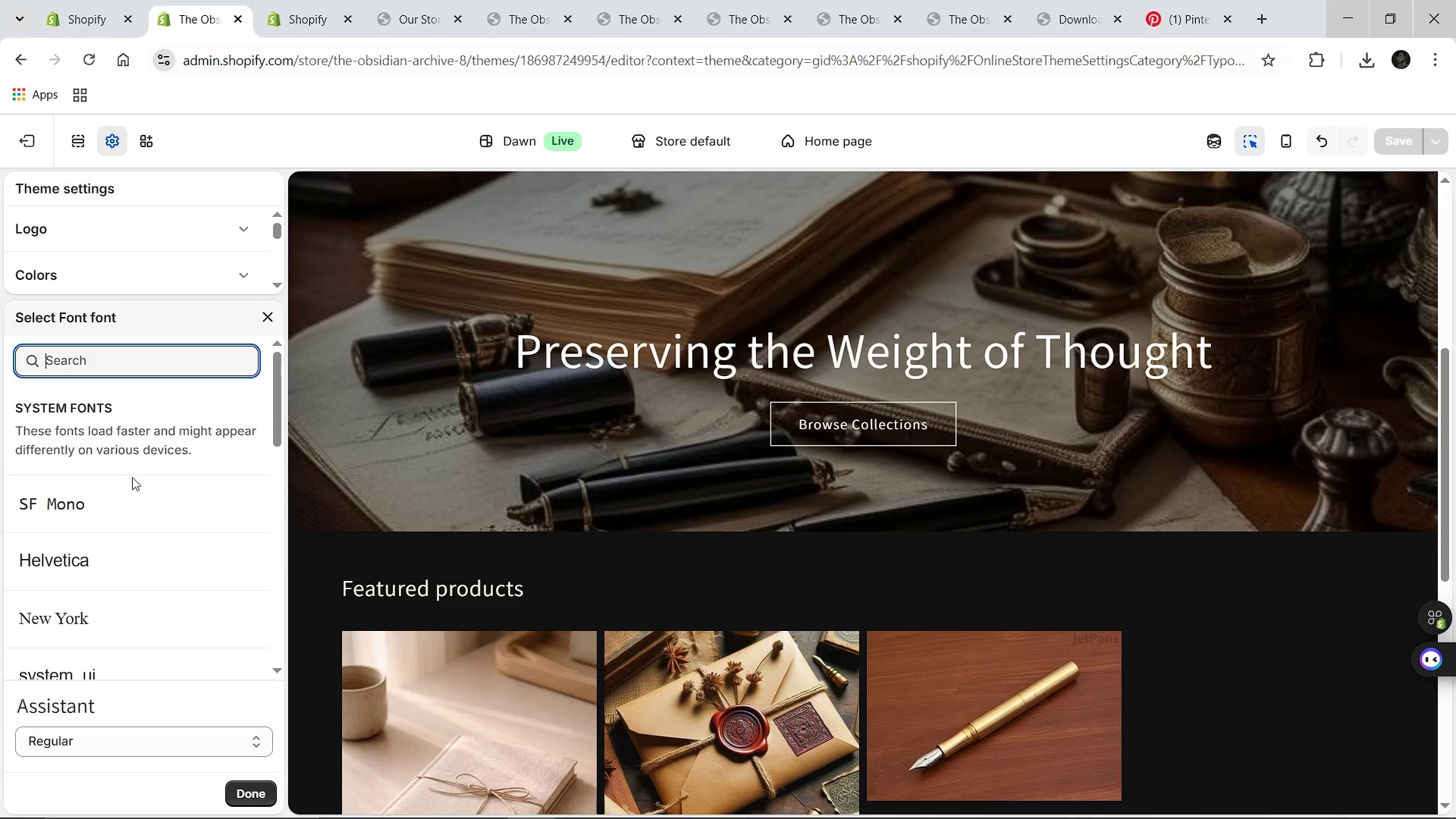 
mouse_move([133, 518])
 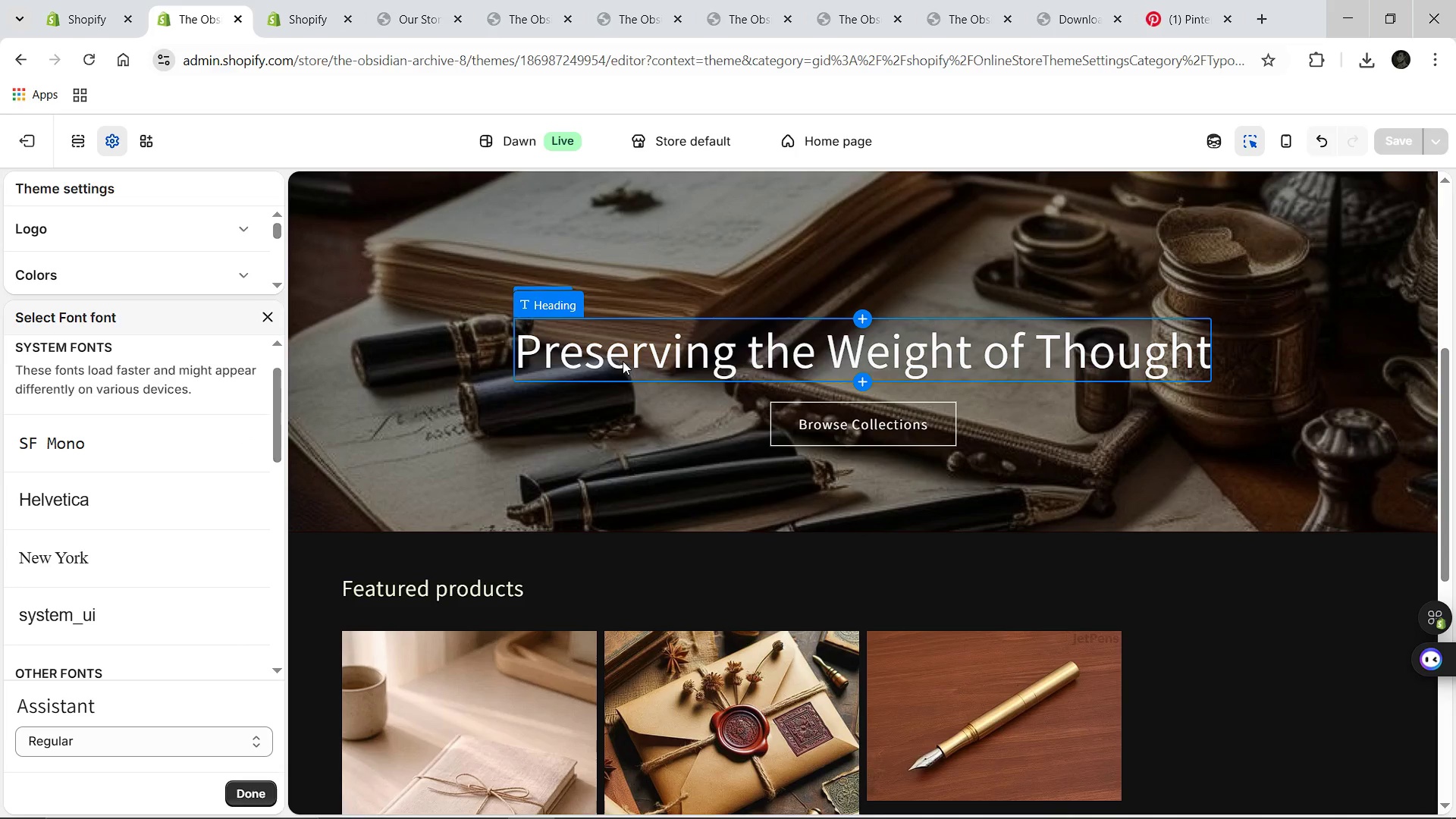 
left_click([623, 361])
 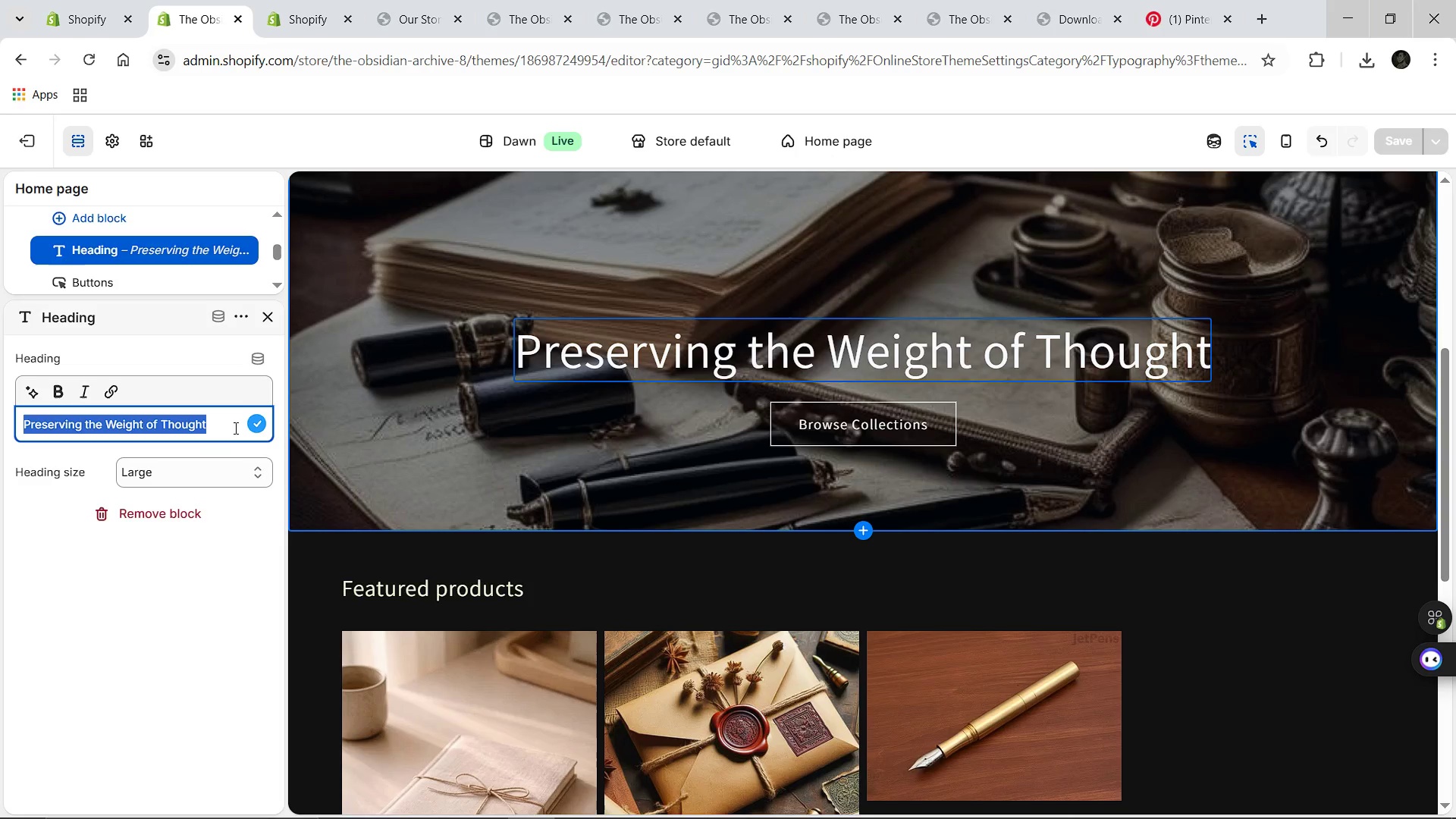 
wait(21.22)
 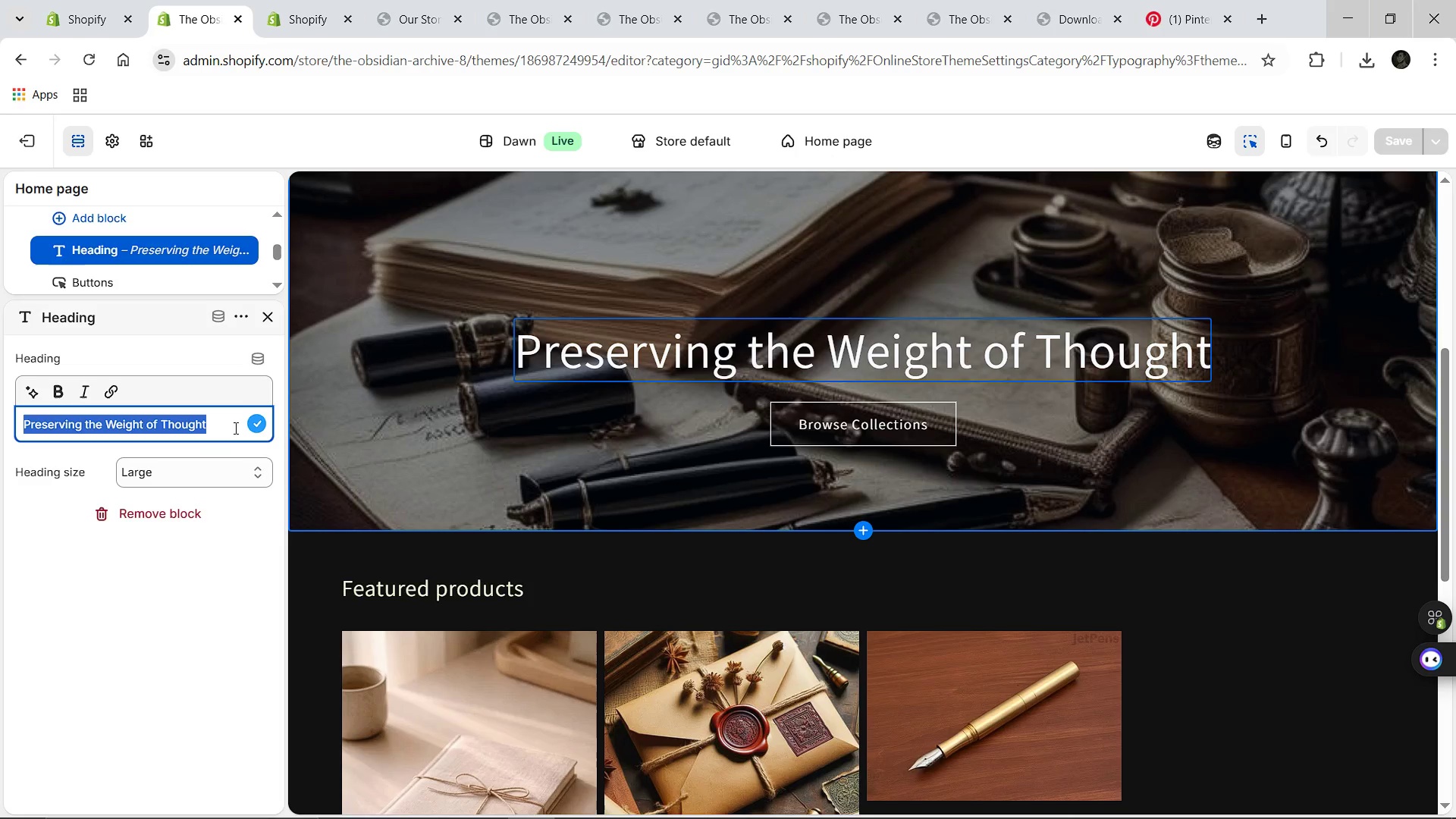 
left_click([158, 470])
 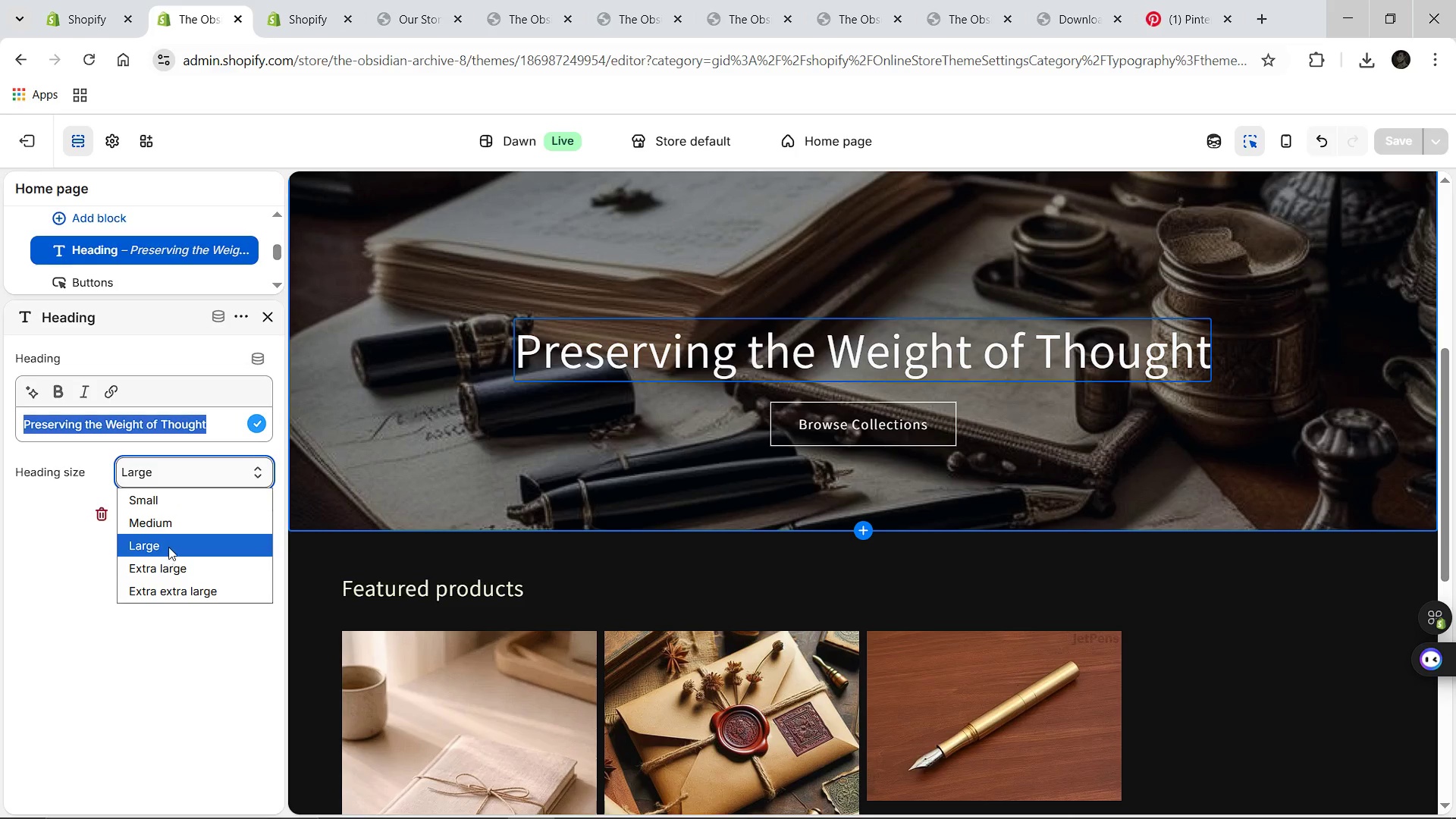 
left_click([168, 545])
 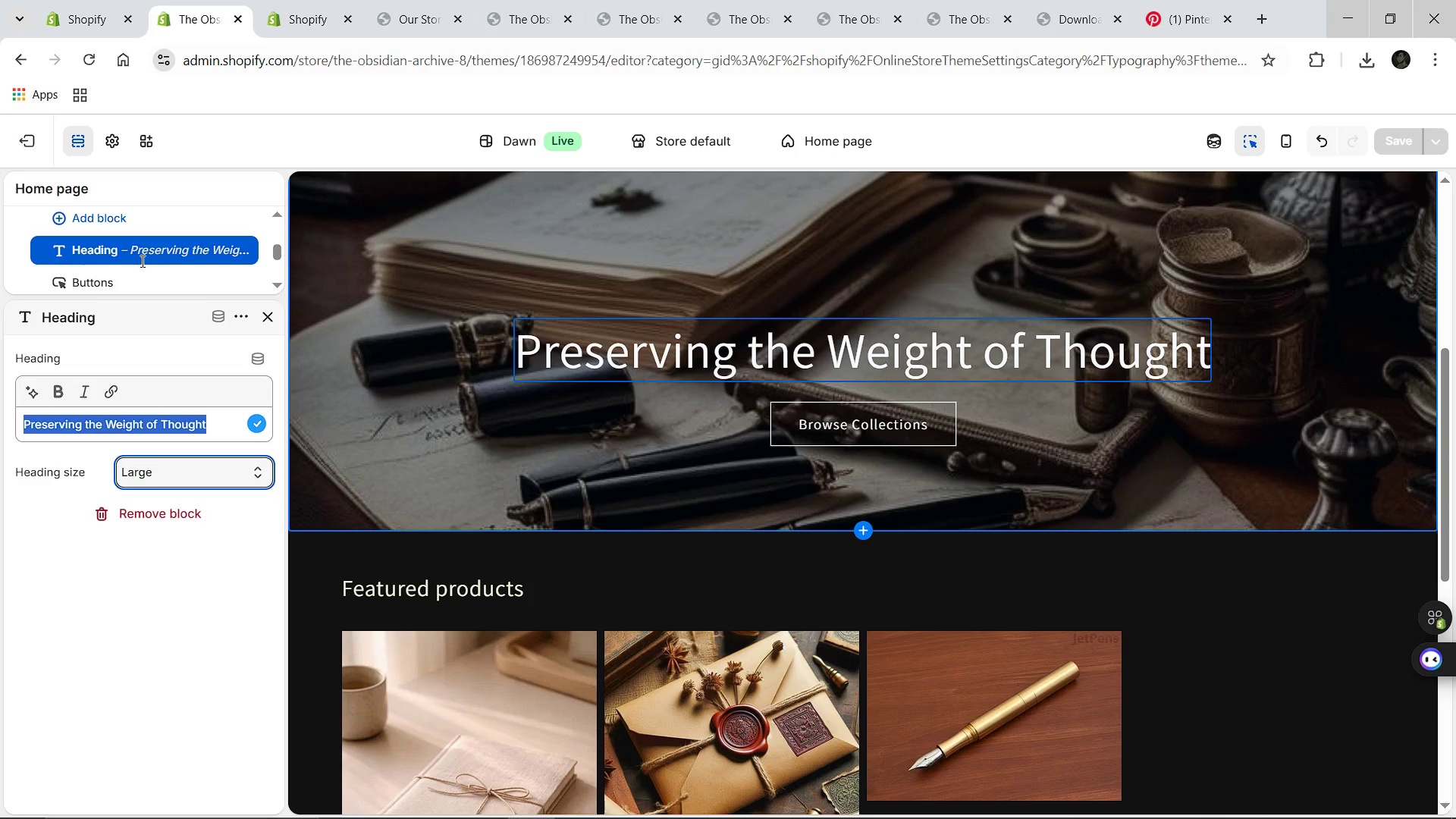 
left_click([115, 128])
 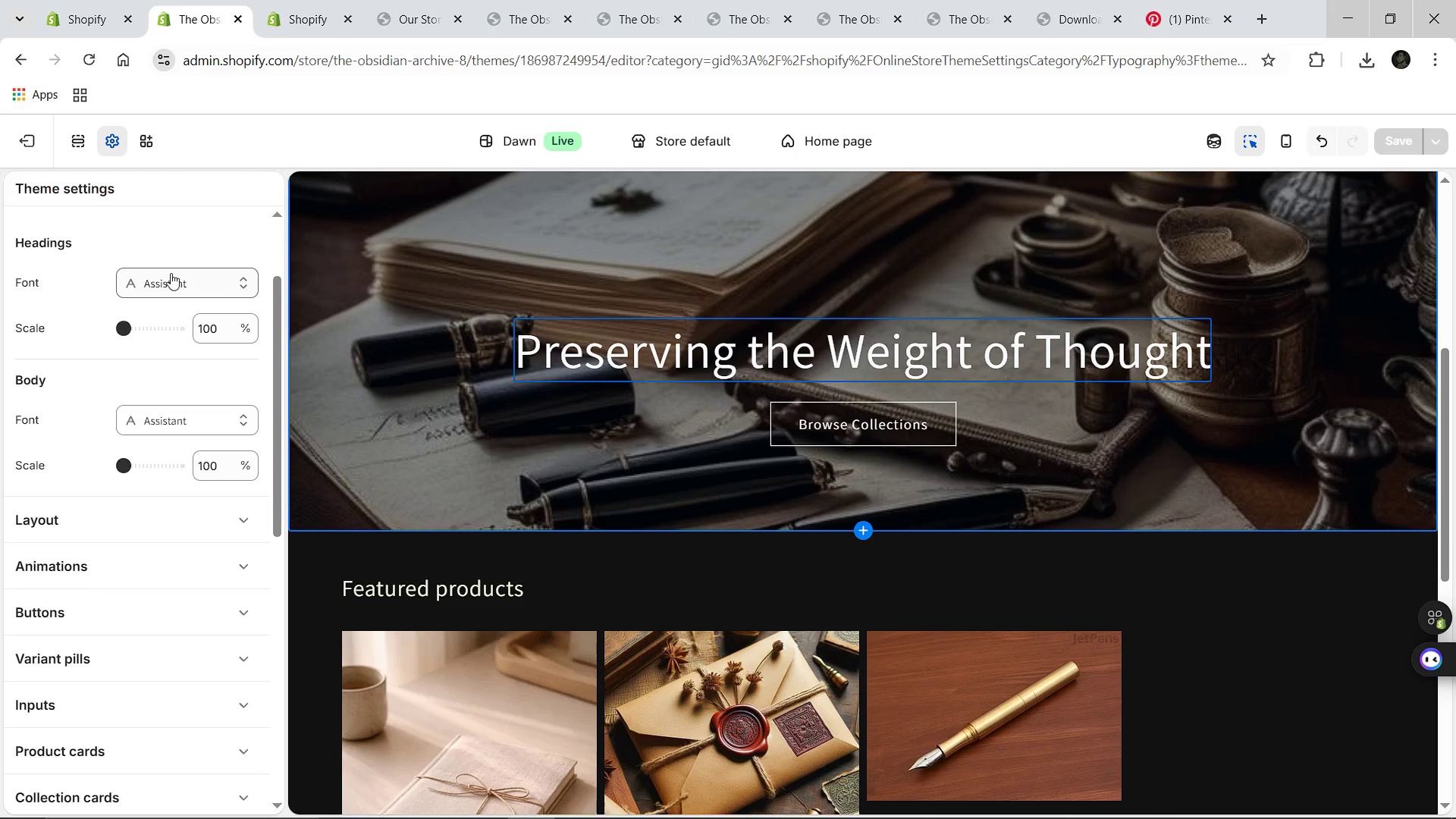 
left_click([171, 273])
 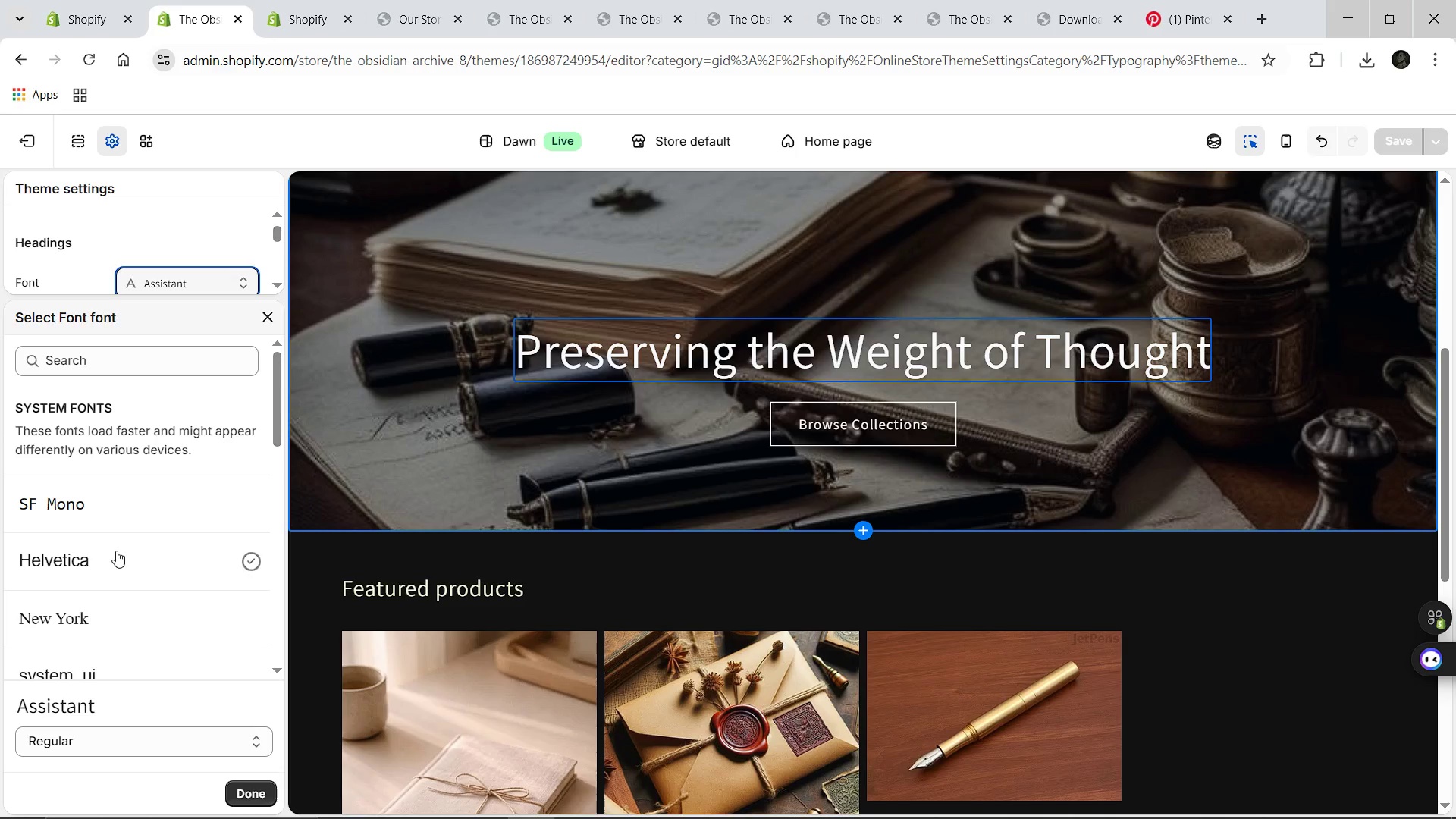 
wait(7.94)
 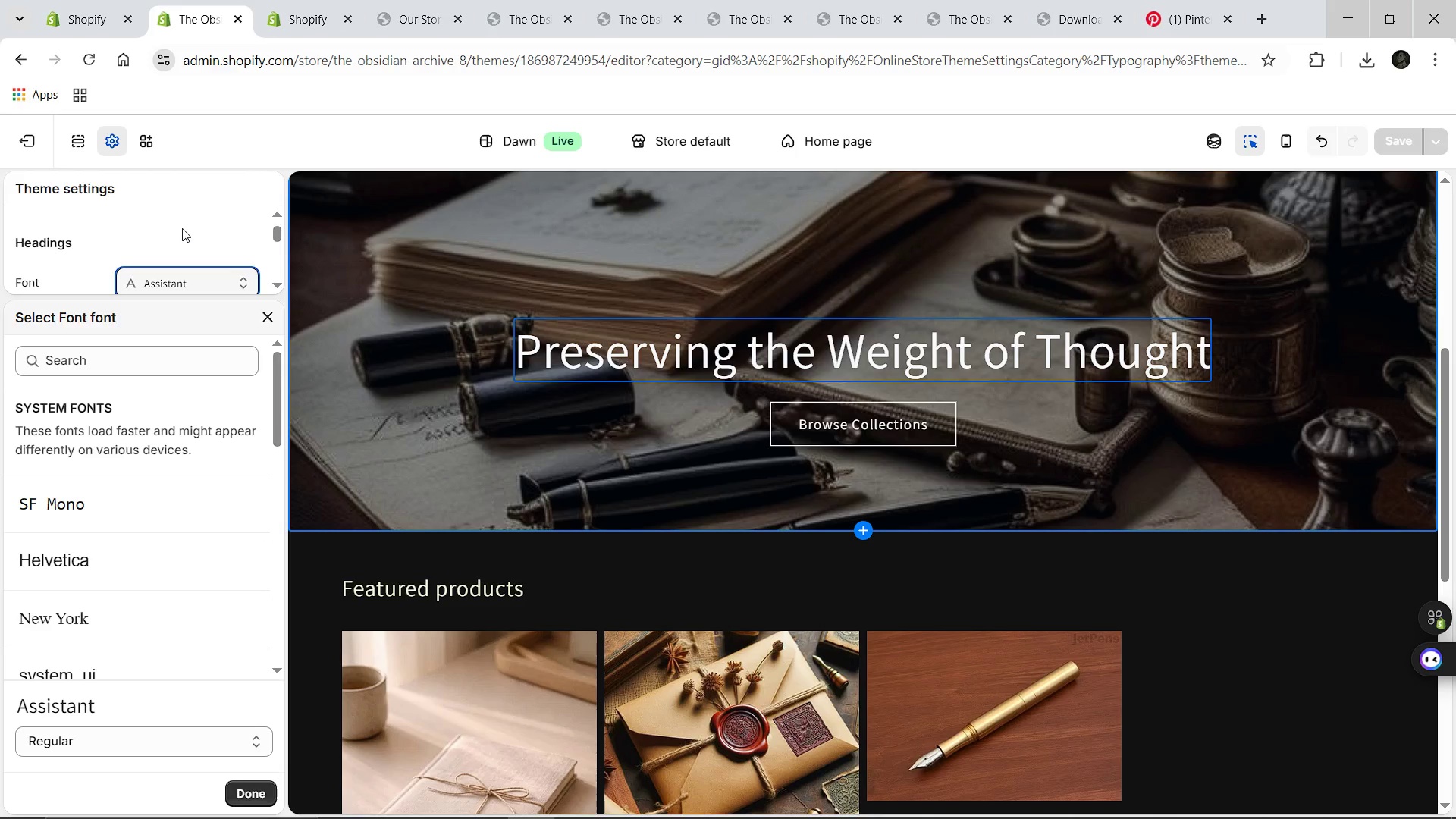 
left_click([100, 733])
 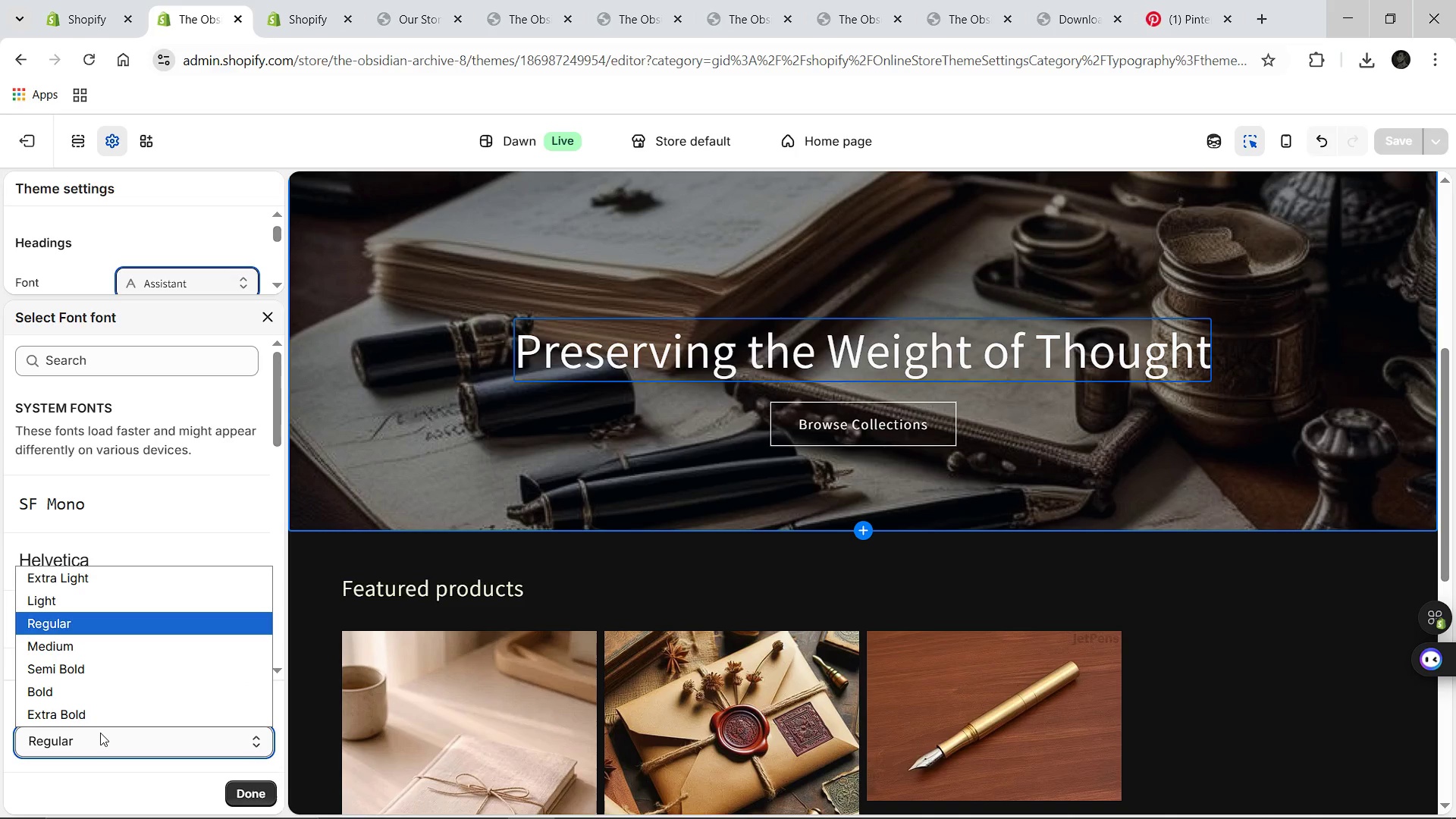 
left_click([100, 733])
 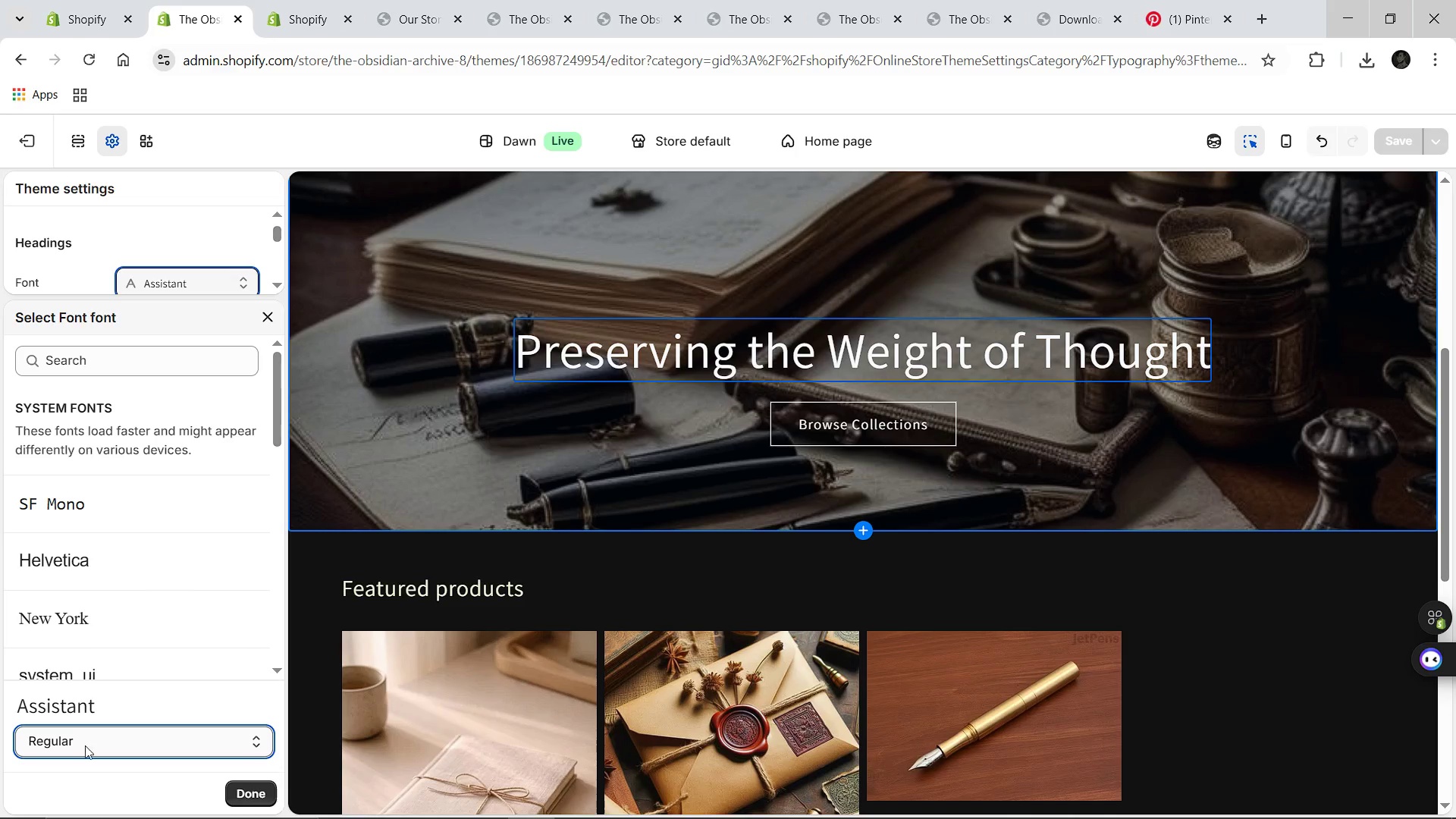 
left_click([85, 746])
 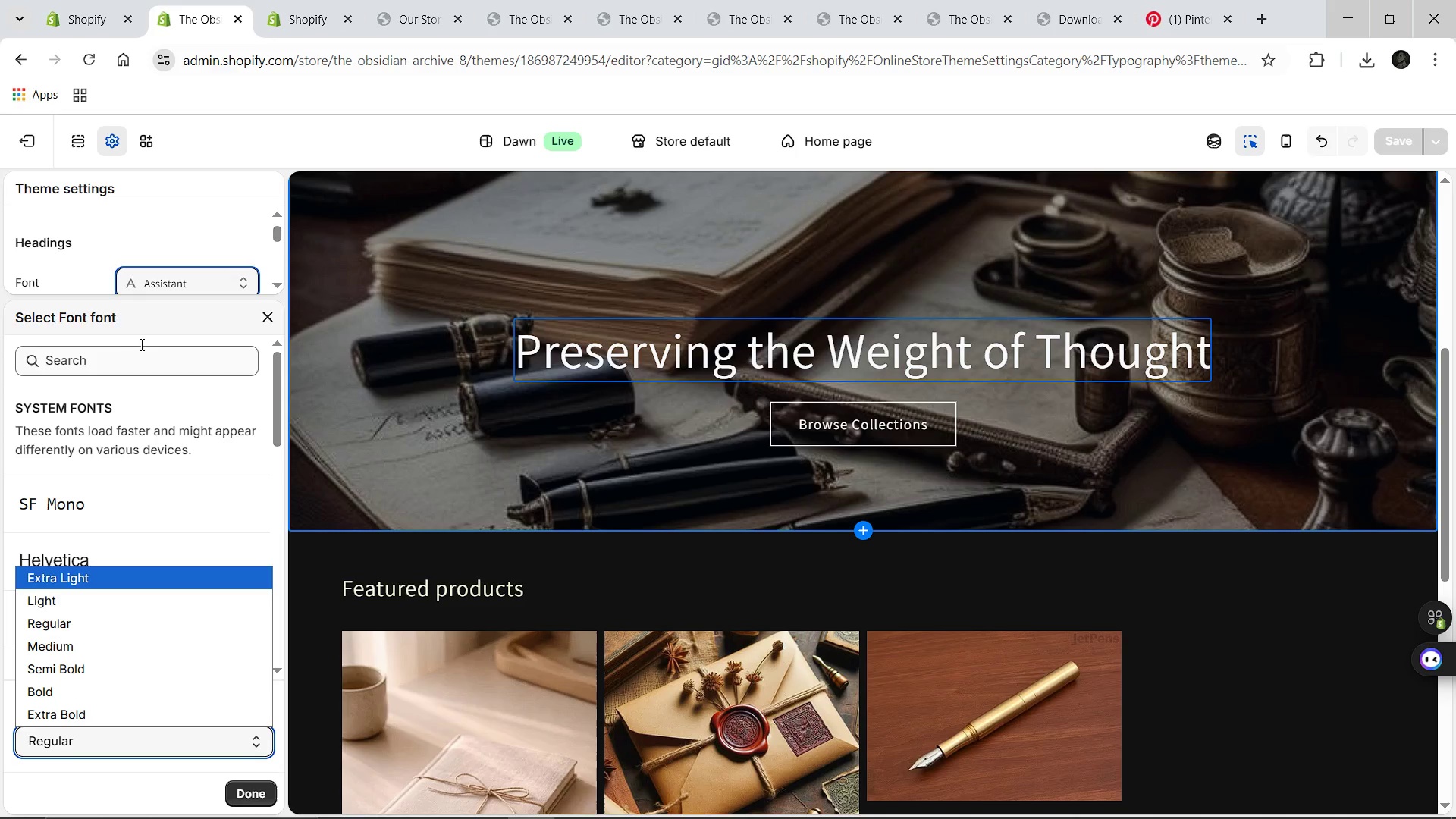 
left_click([127, 372])
 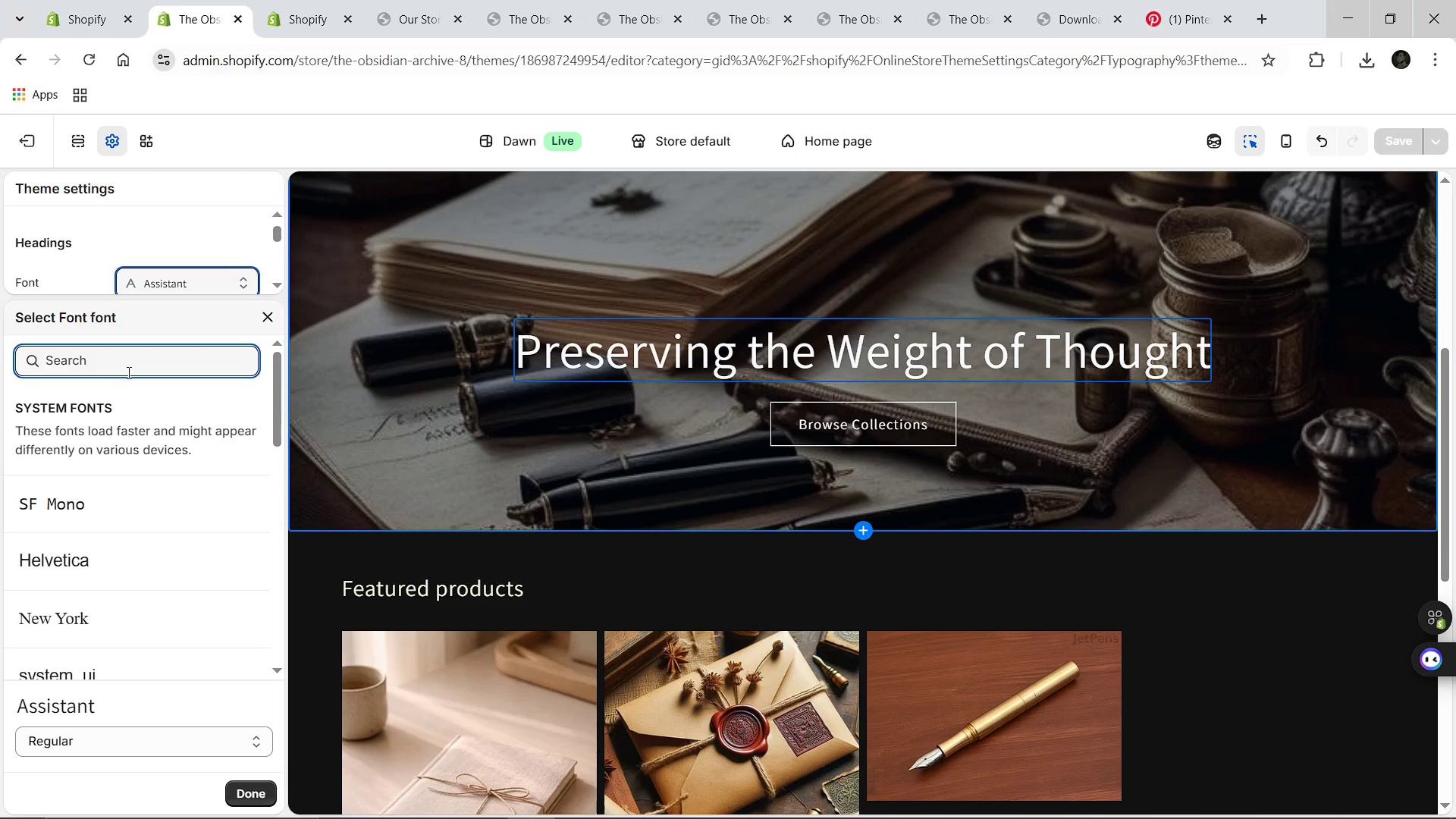 
type(p)
key(Backspace)
type(serif)
 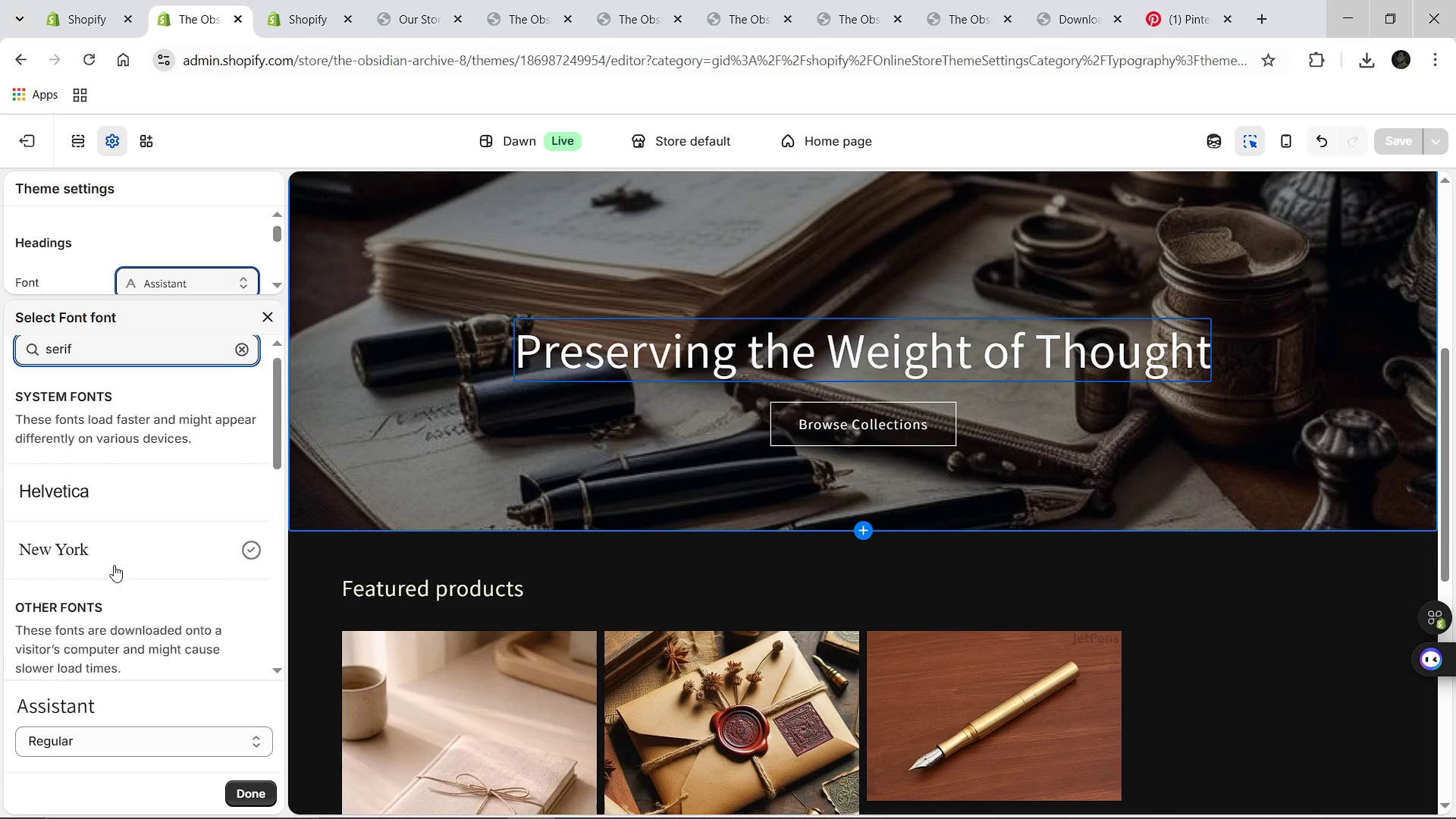 
key(Backspace)
 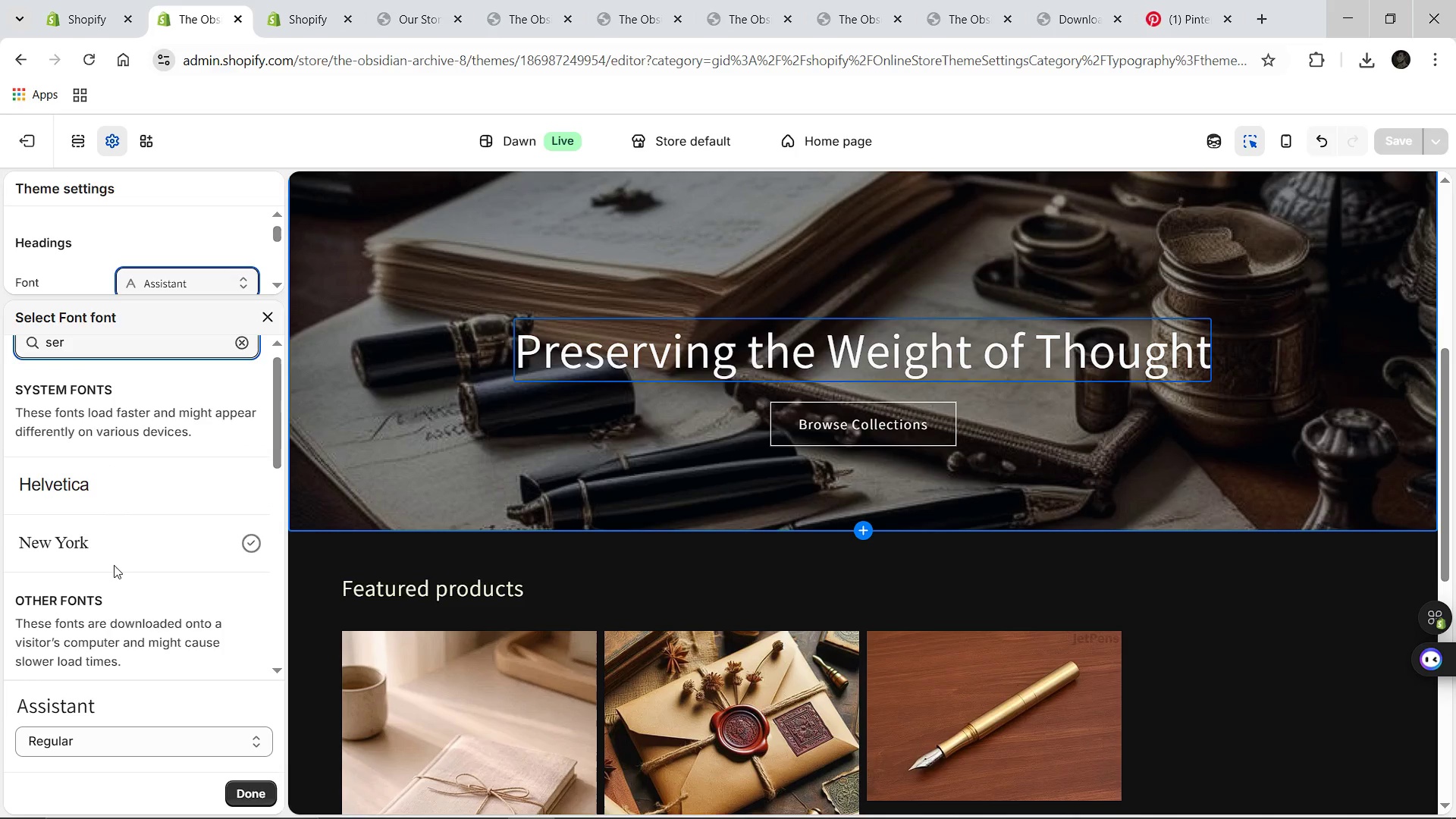 
key(Backspace)
 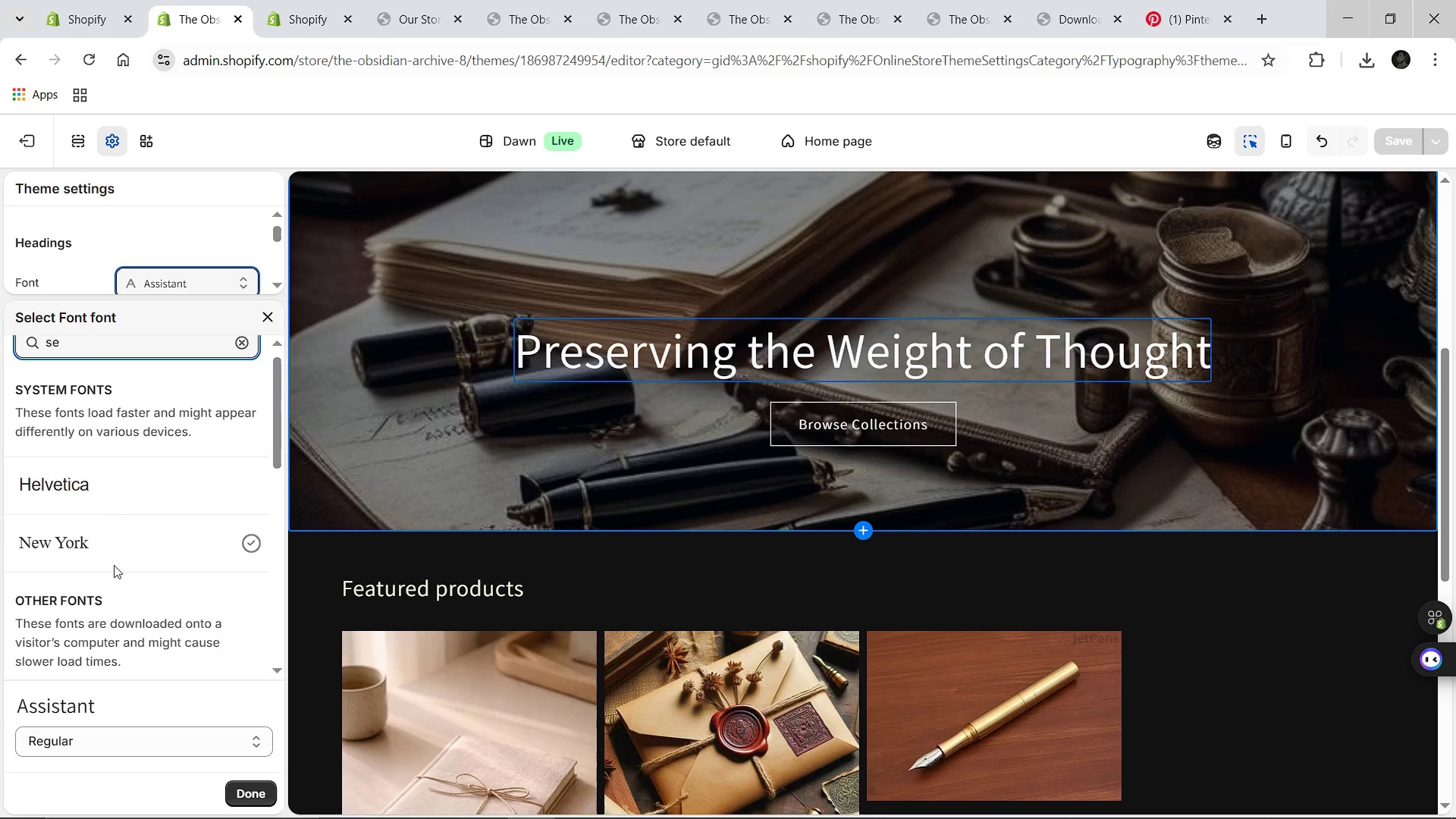 
key(Backspace)
 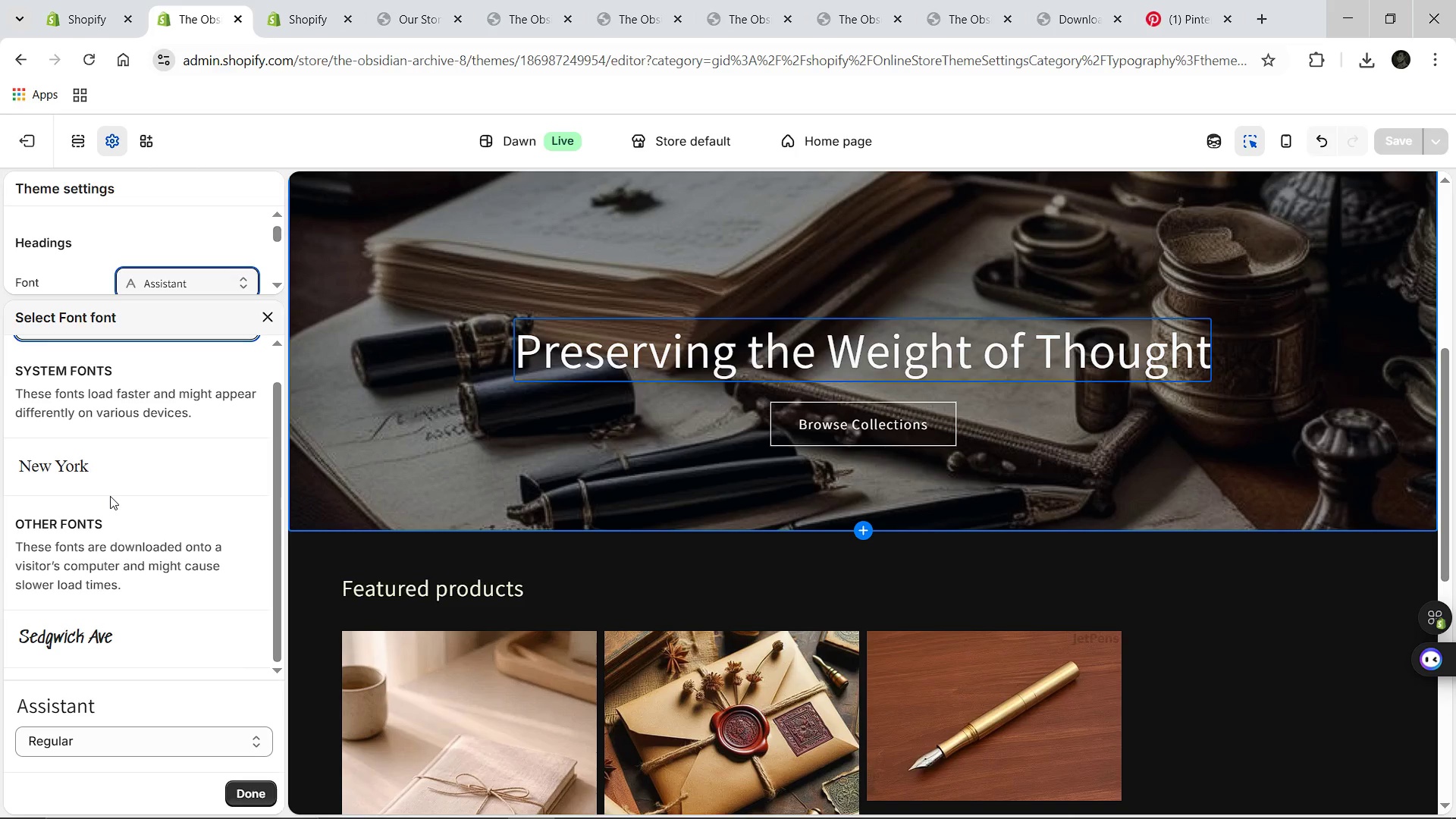 
wait(6.39)
 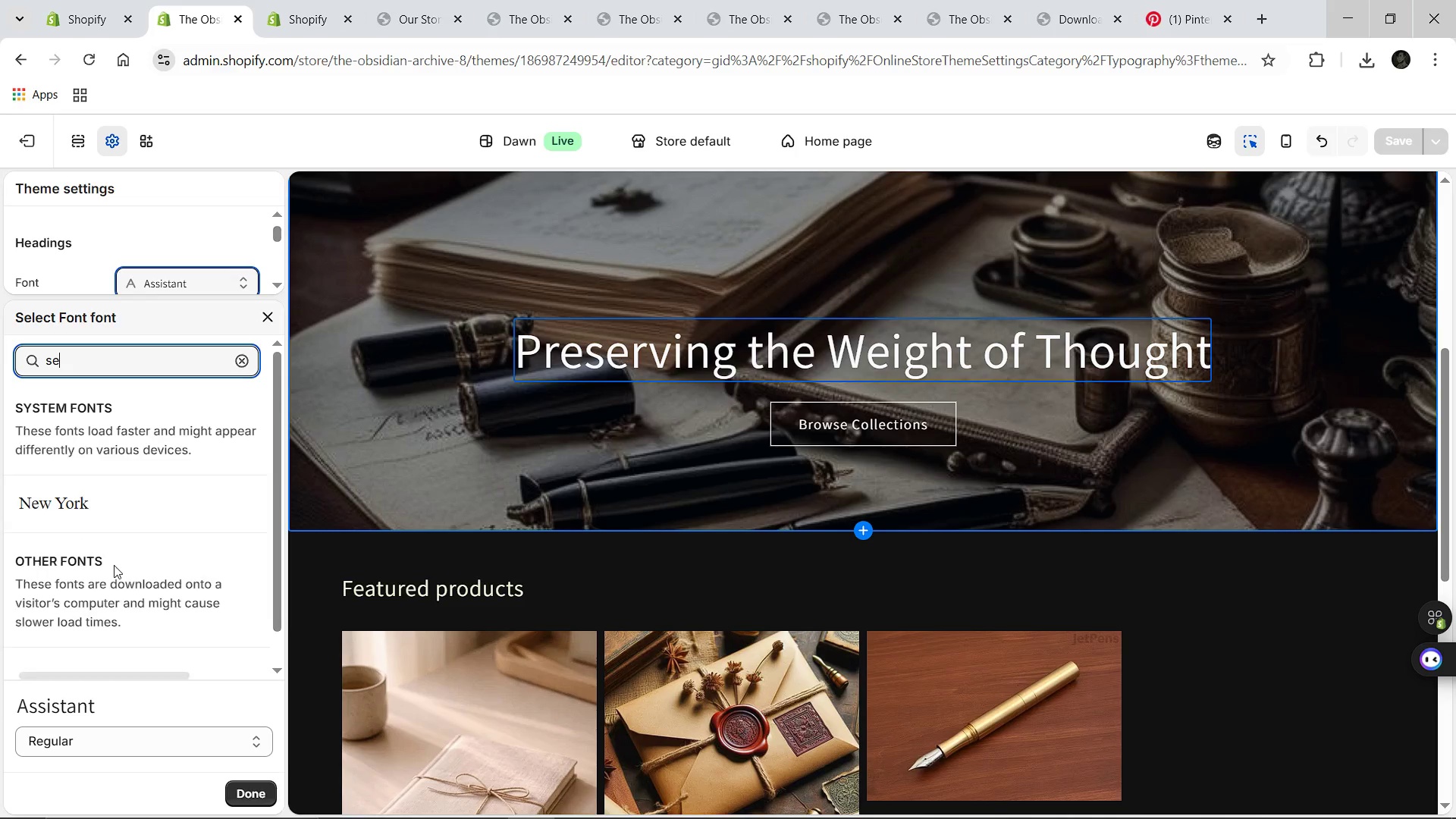 
type(r)
key(Backspace)
key(Backspace)
type(re)
key(Backspace)
key(Backspace)
key(Backspace)
key(Backspace)
type(playfair)
 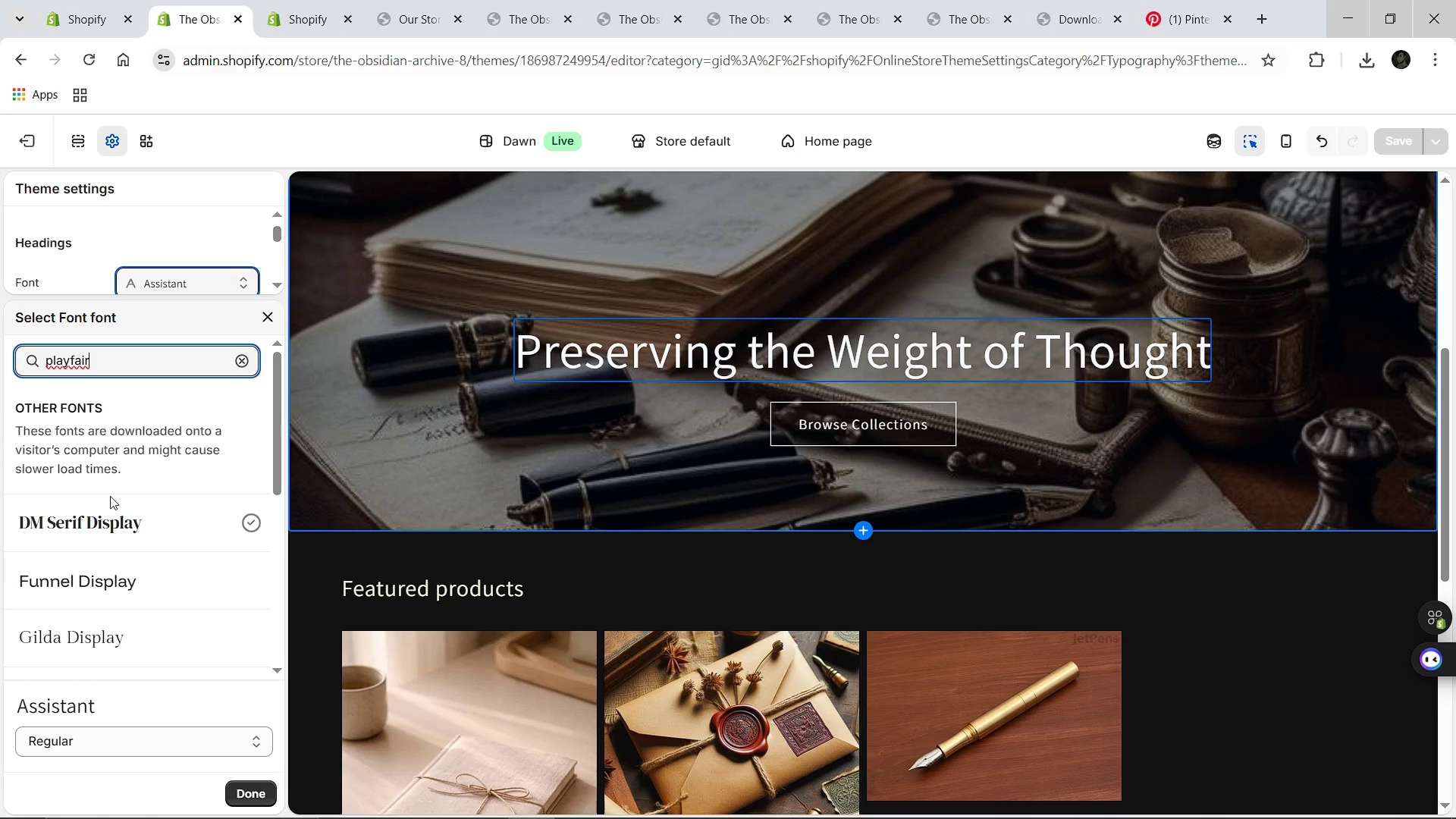 
wait(5.69)
 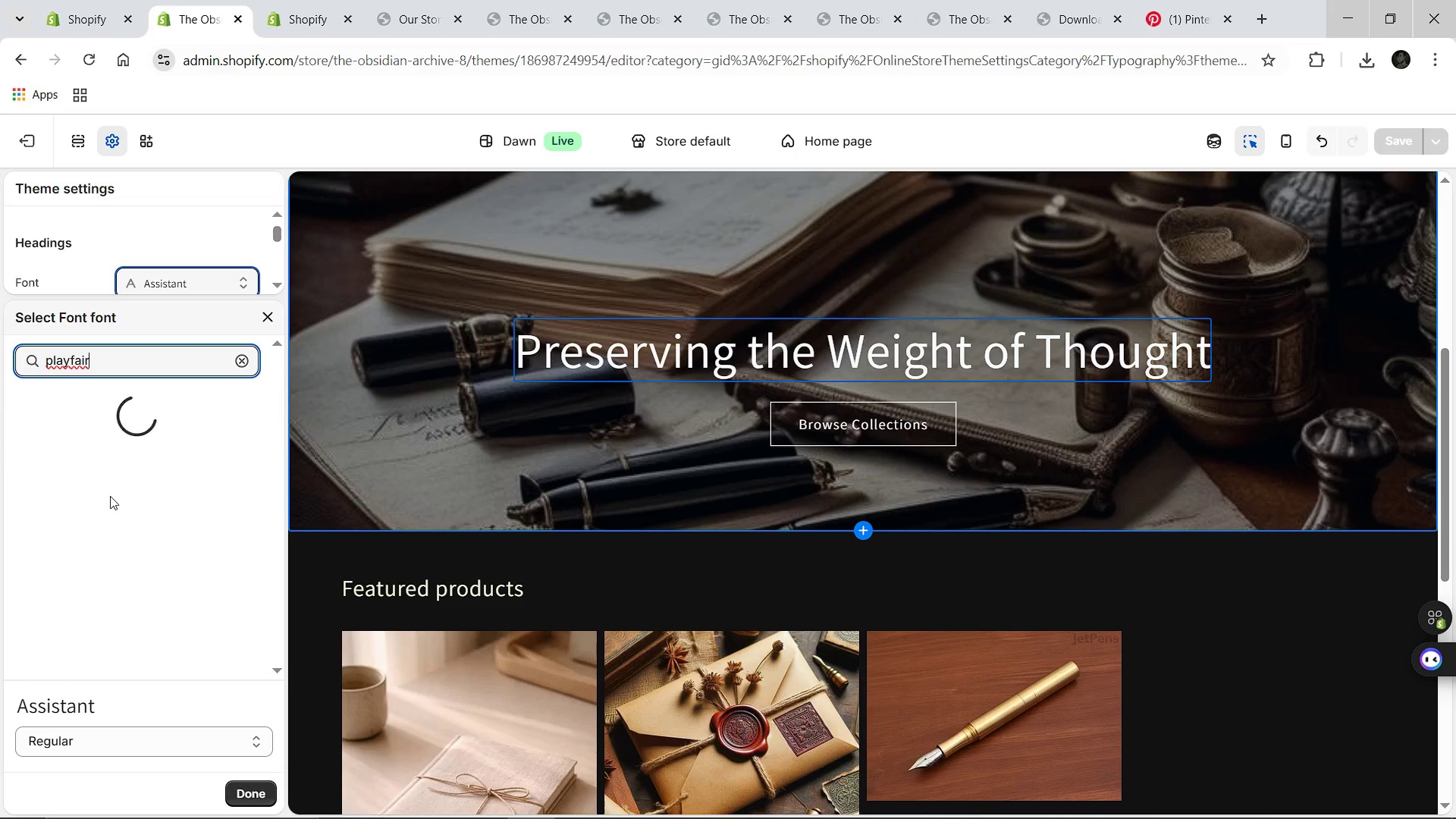 
left_click([111, 518])
 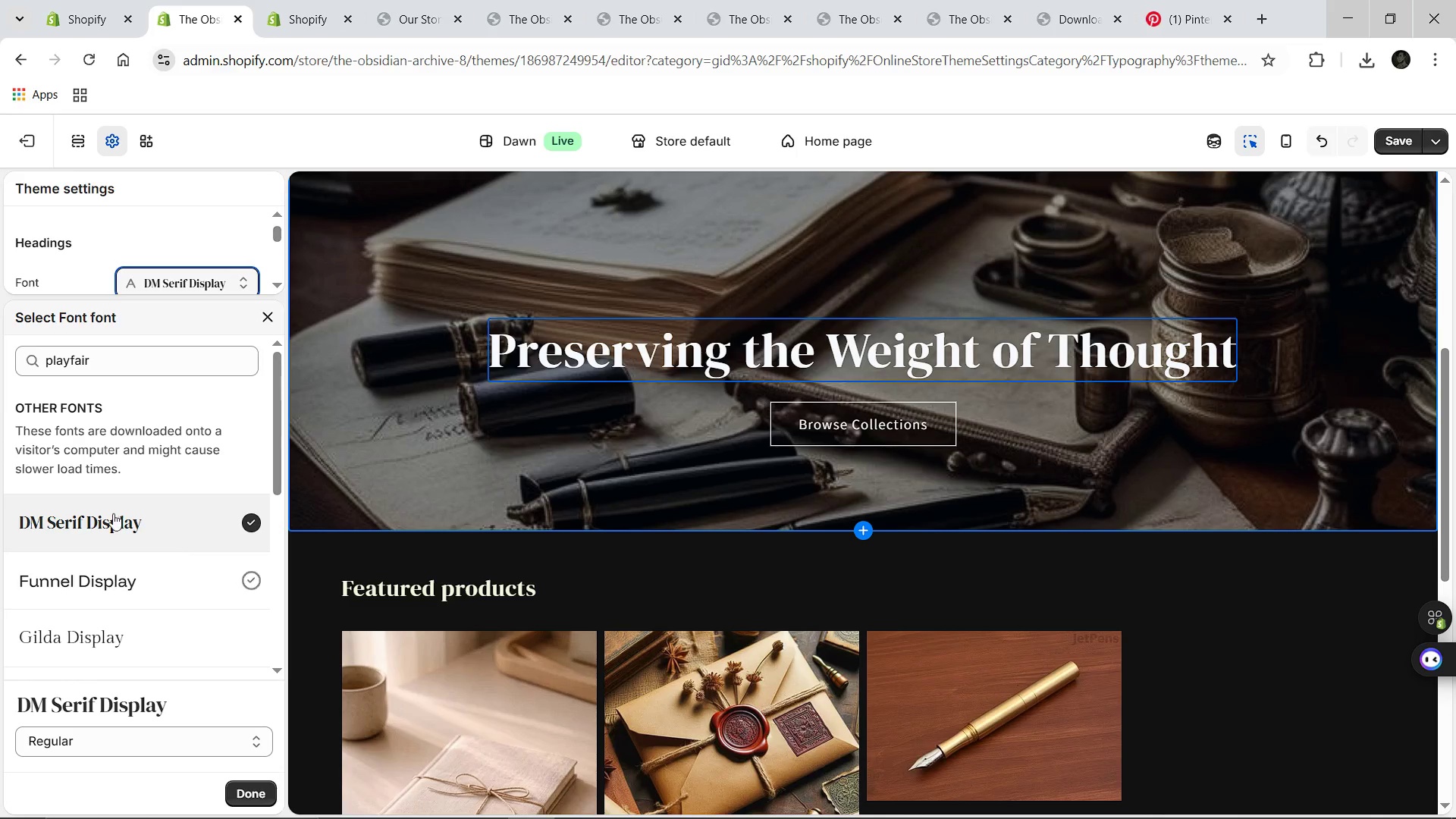 
wait(6.12)
 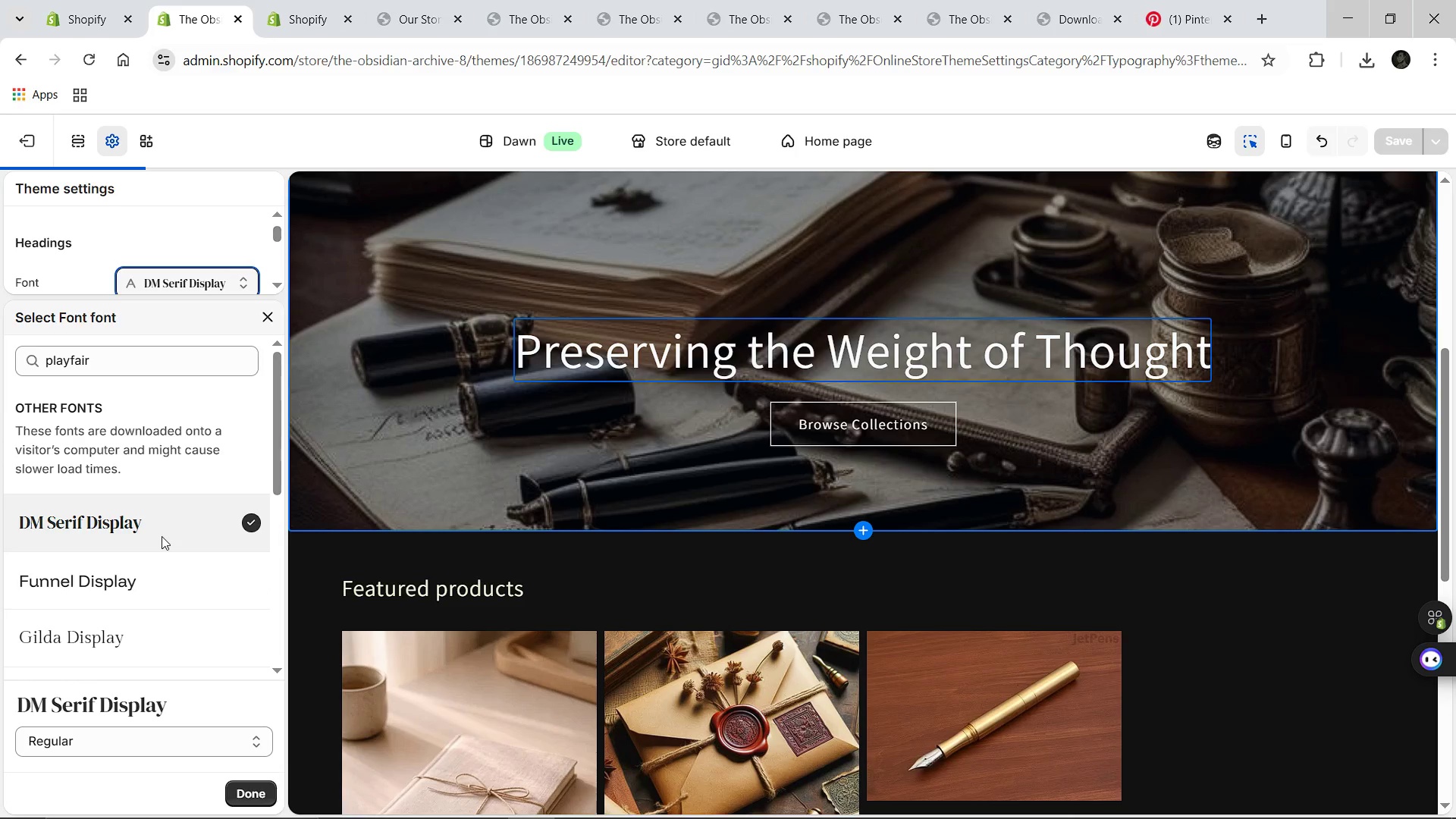 
left_click([254, 792])
 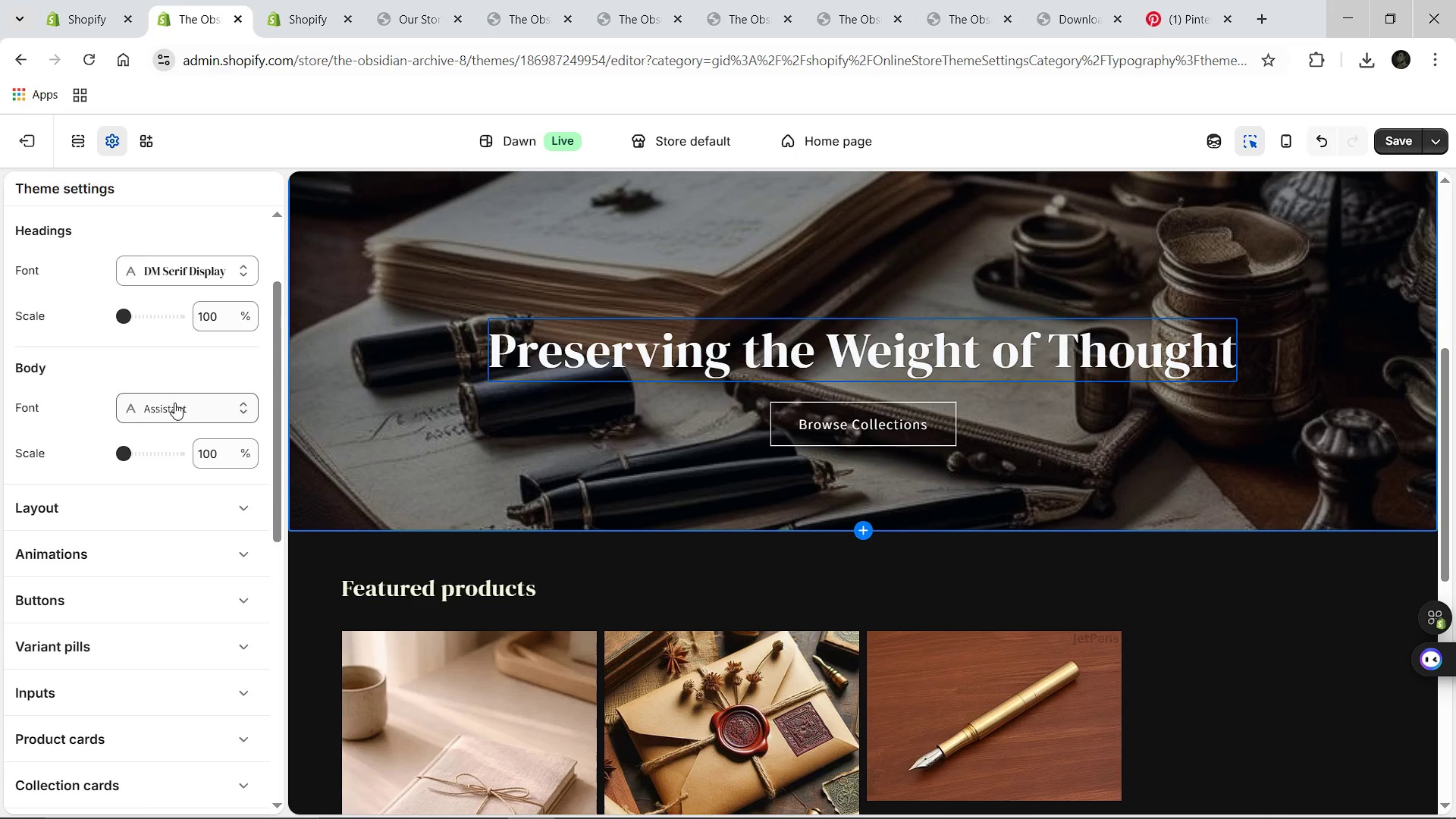 
wait(6.28)
 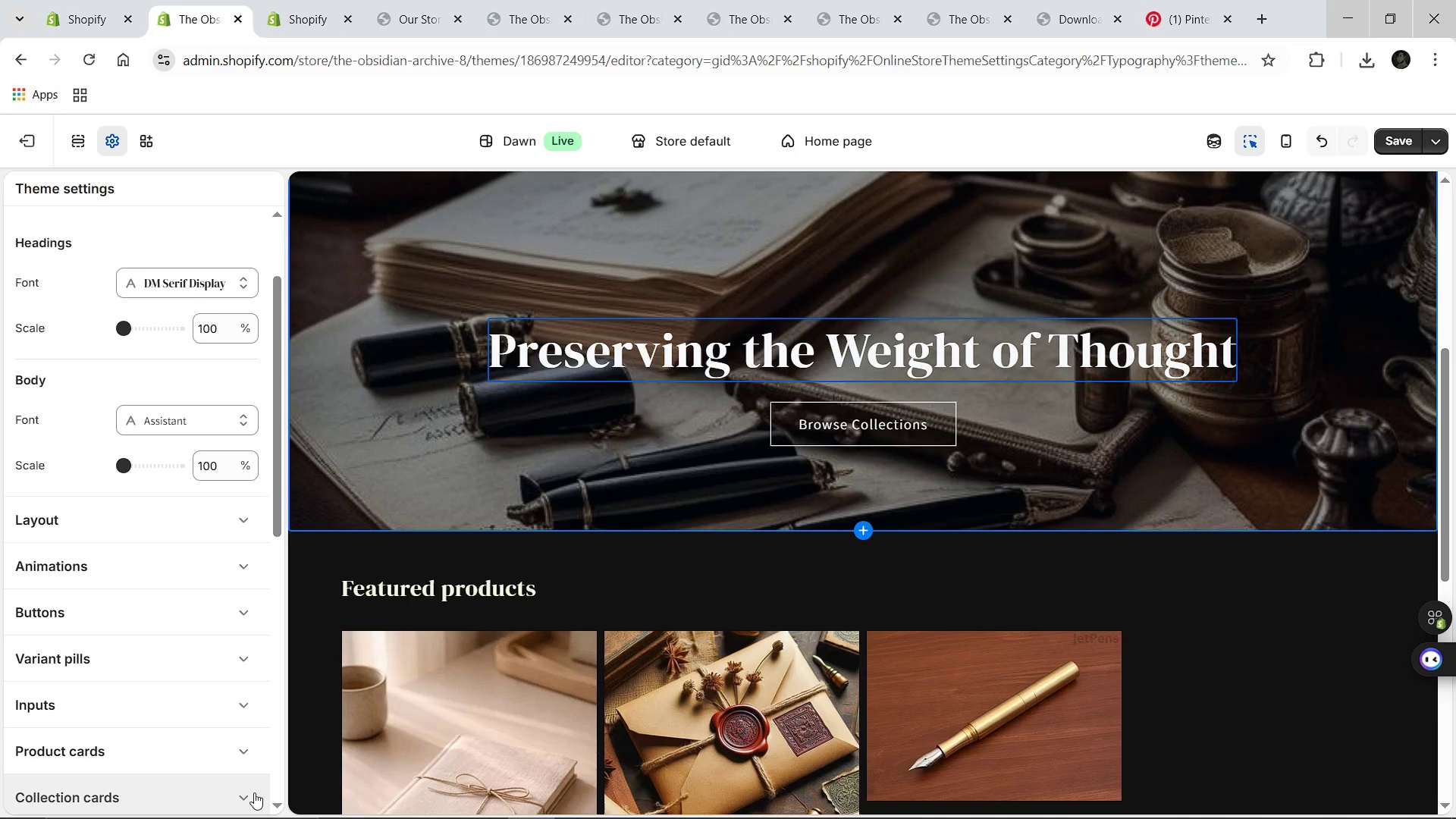 
left_click([175, 395])
 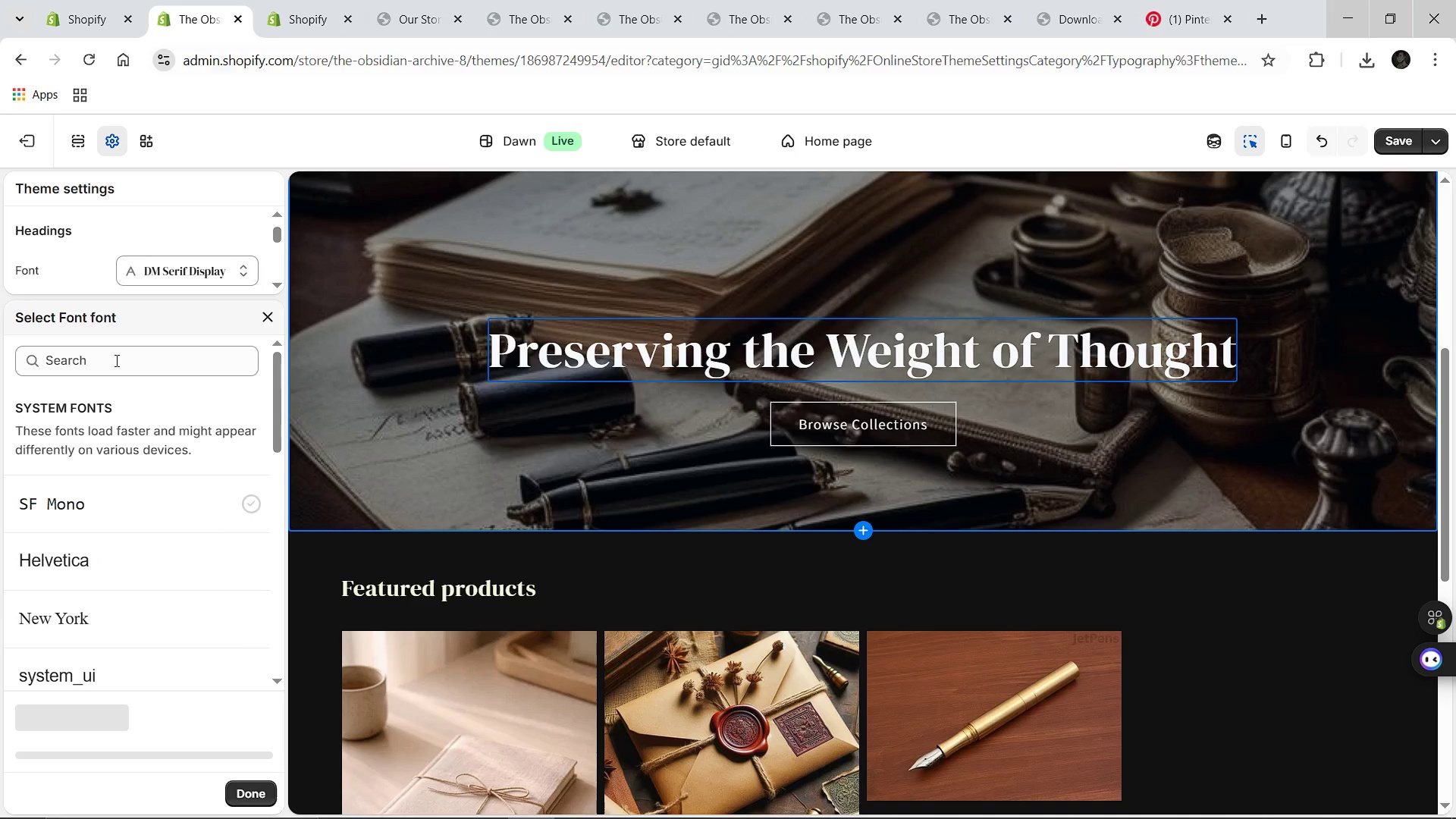 
left_click([115, 359])
 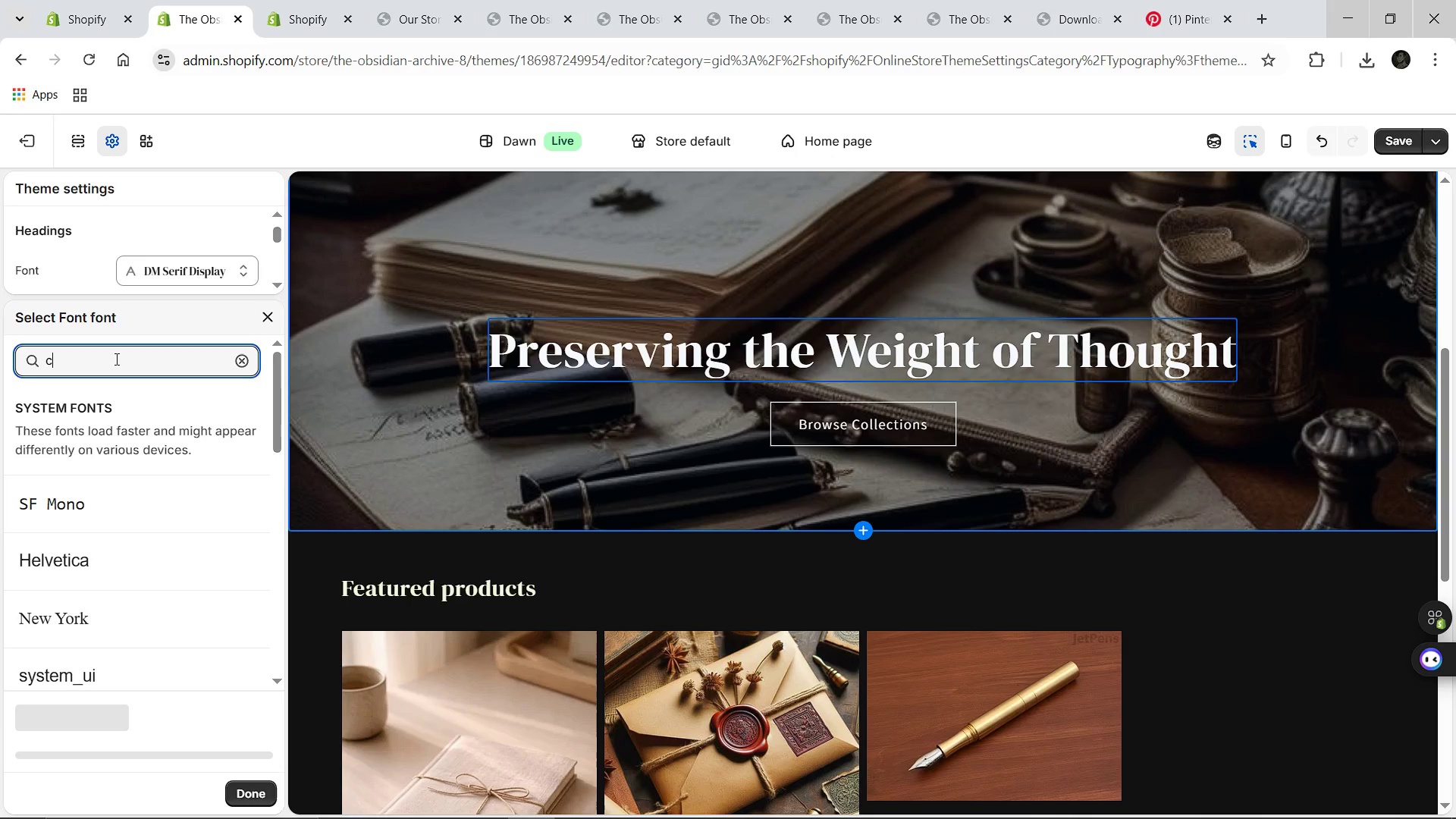 
type(cri)
 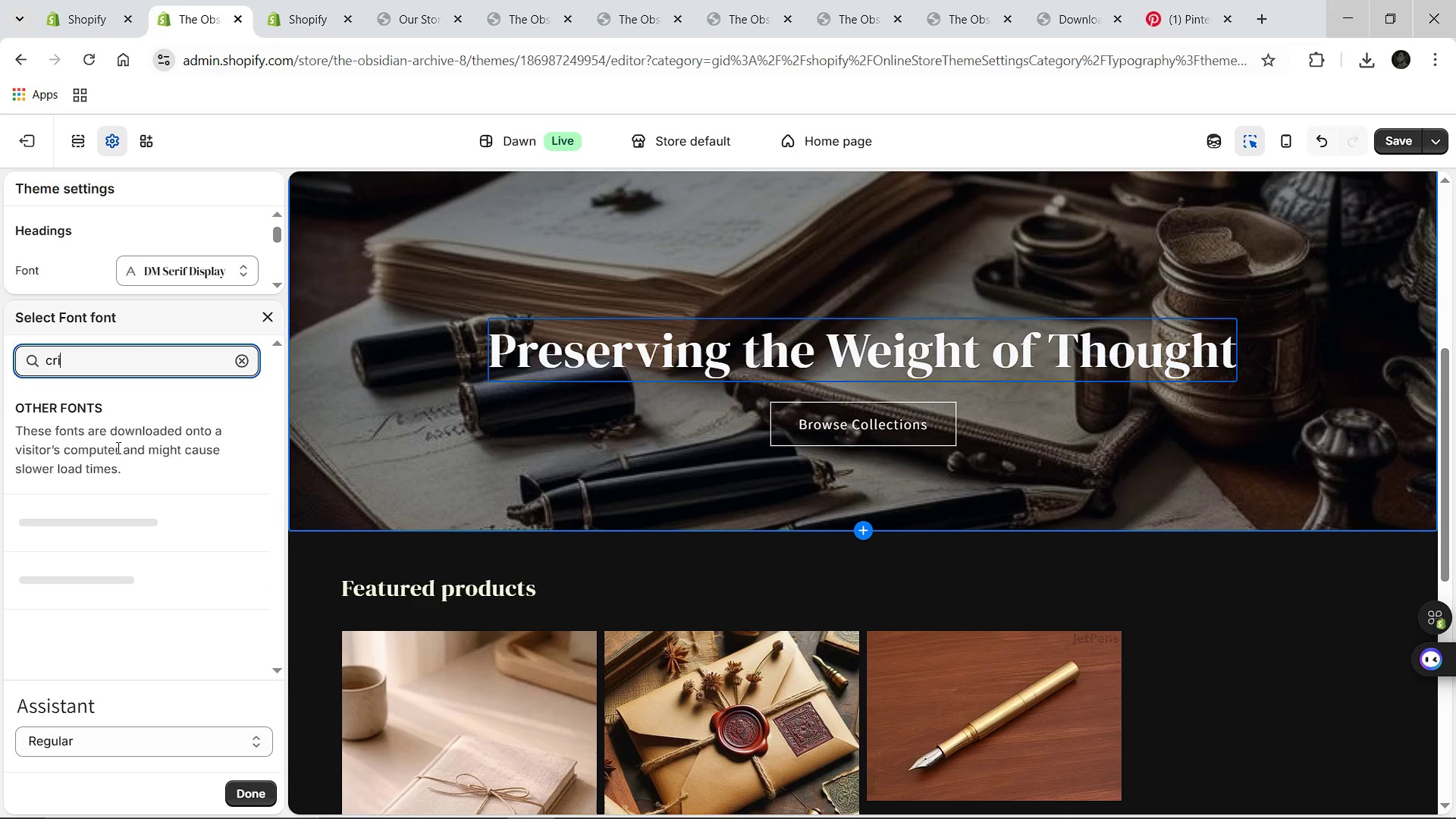 
hold_key(key=Backspace, duration=0.77)
 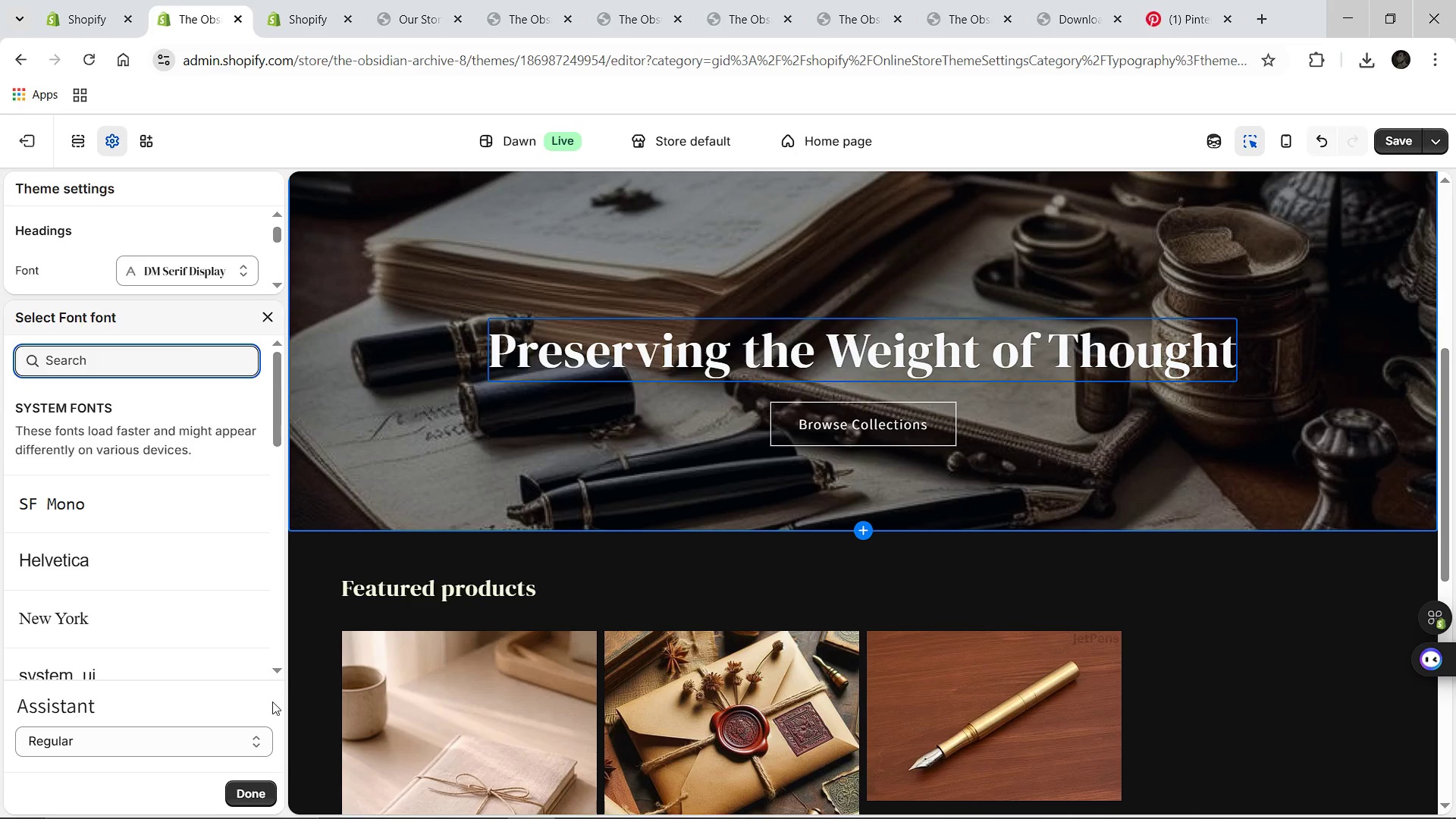 
left_click([256, 787])
 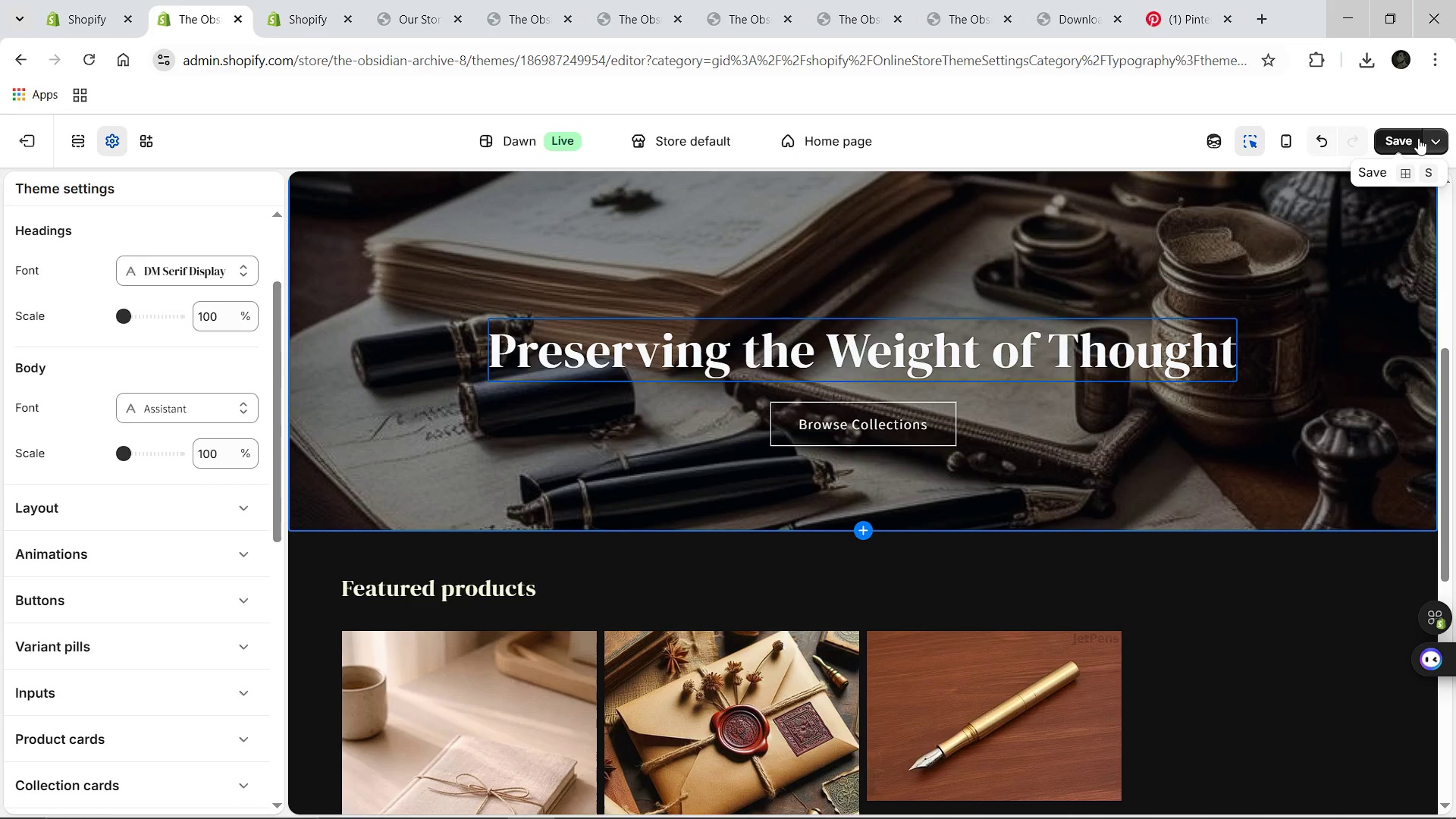 
left_click([1418, 138])
 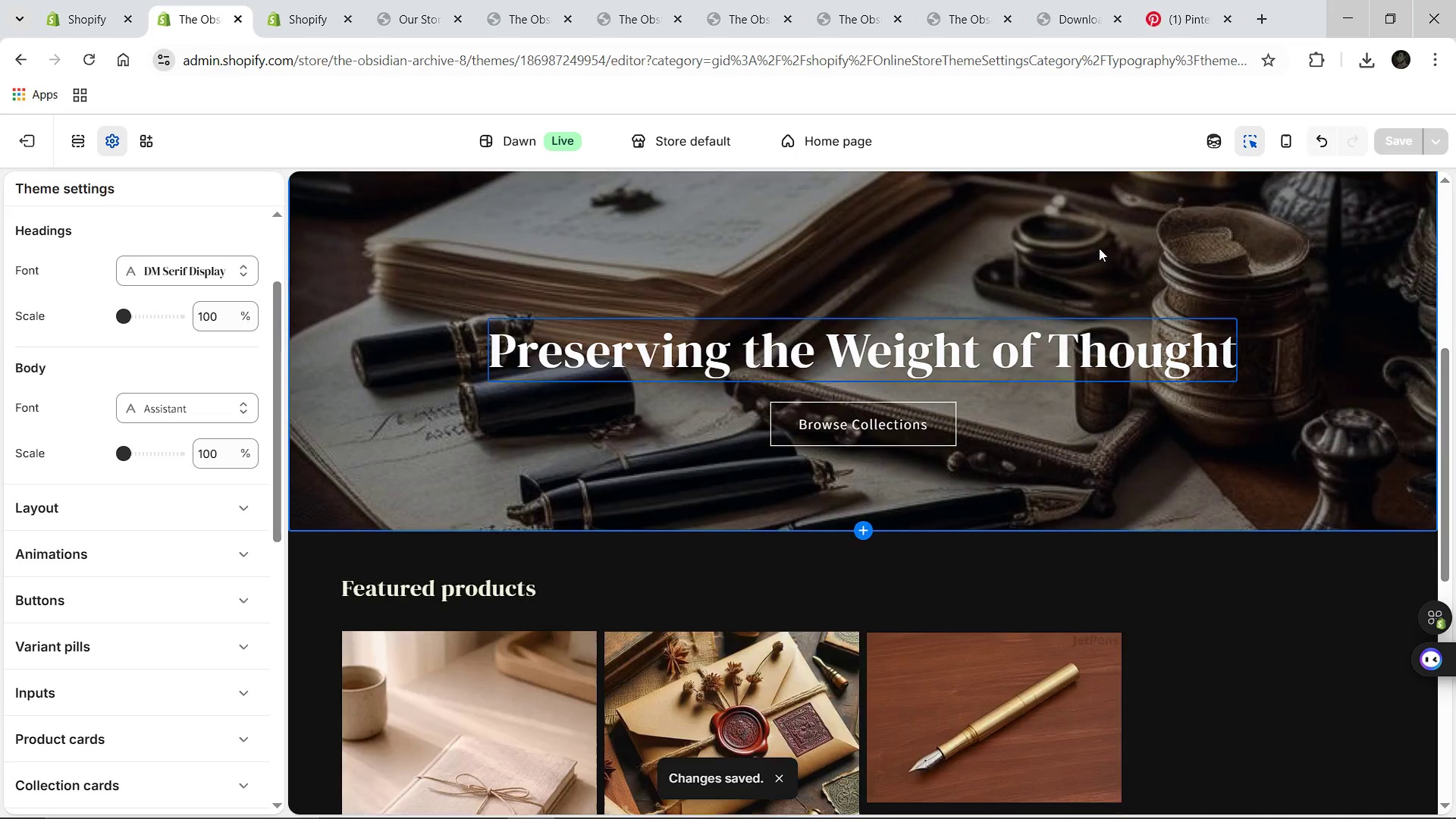 
wait(9.36)
 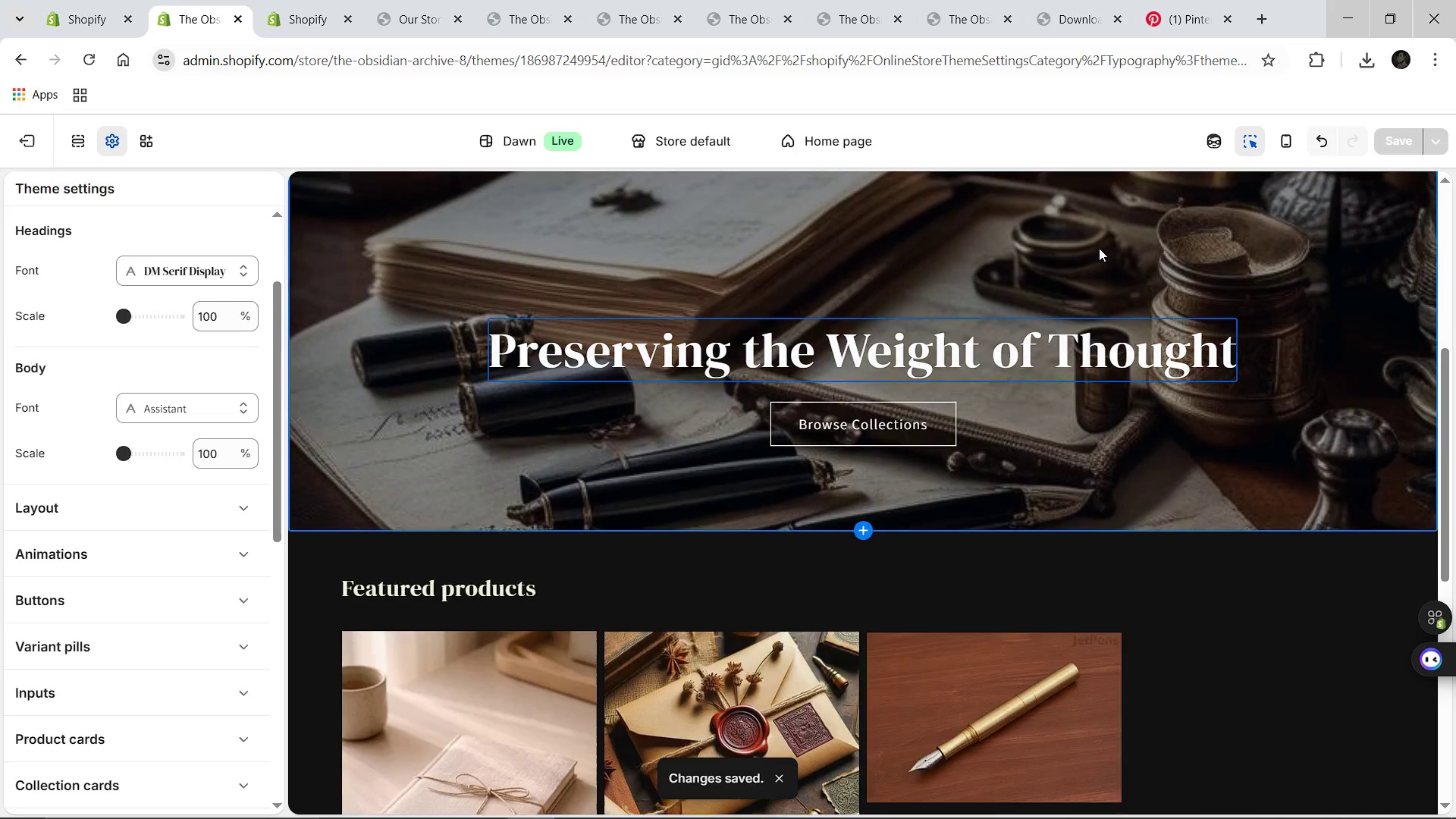 
left_click([15, 149])
 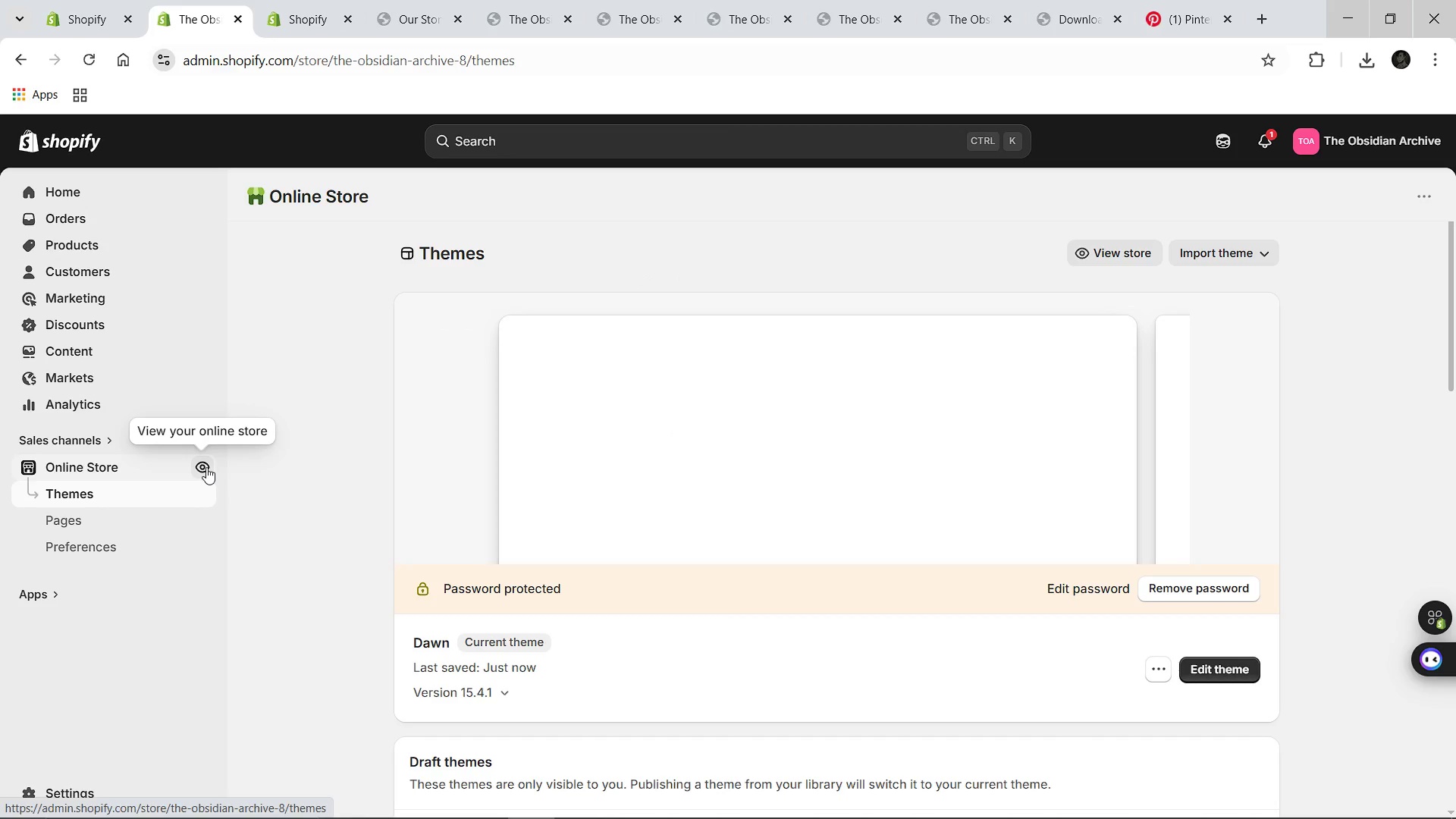 
left_click([206, 467])
 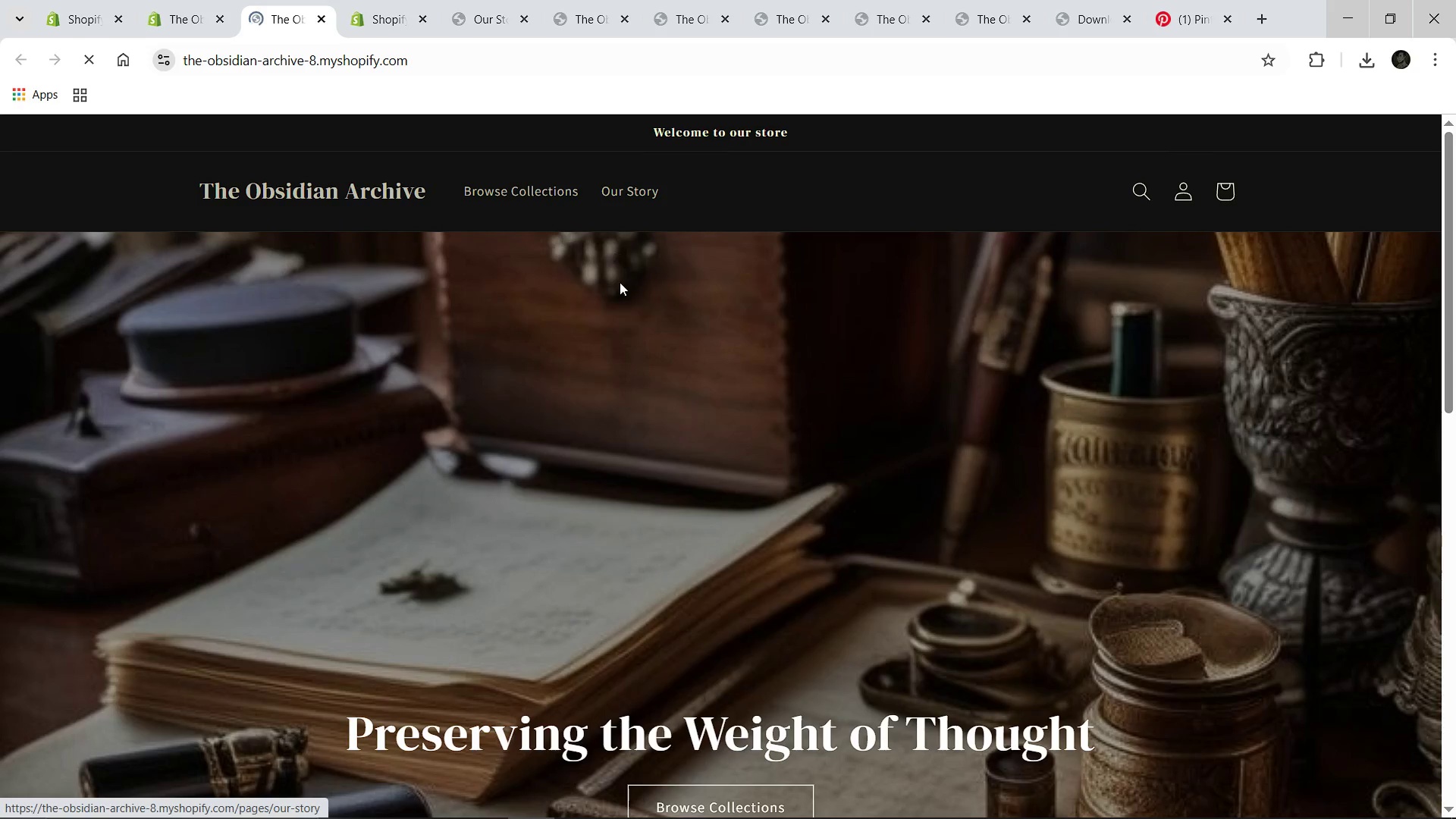 
wait(15.81)
 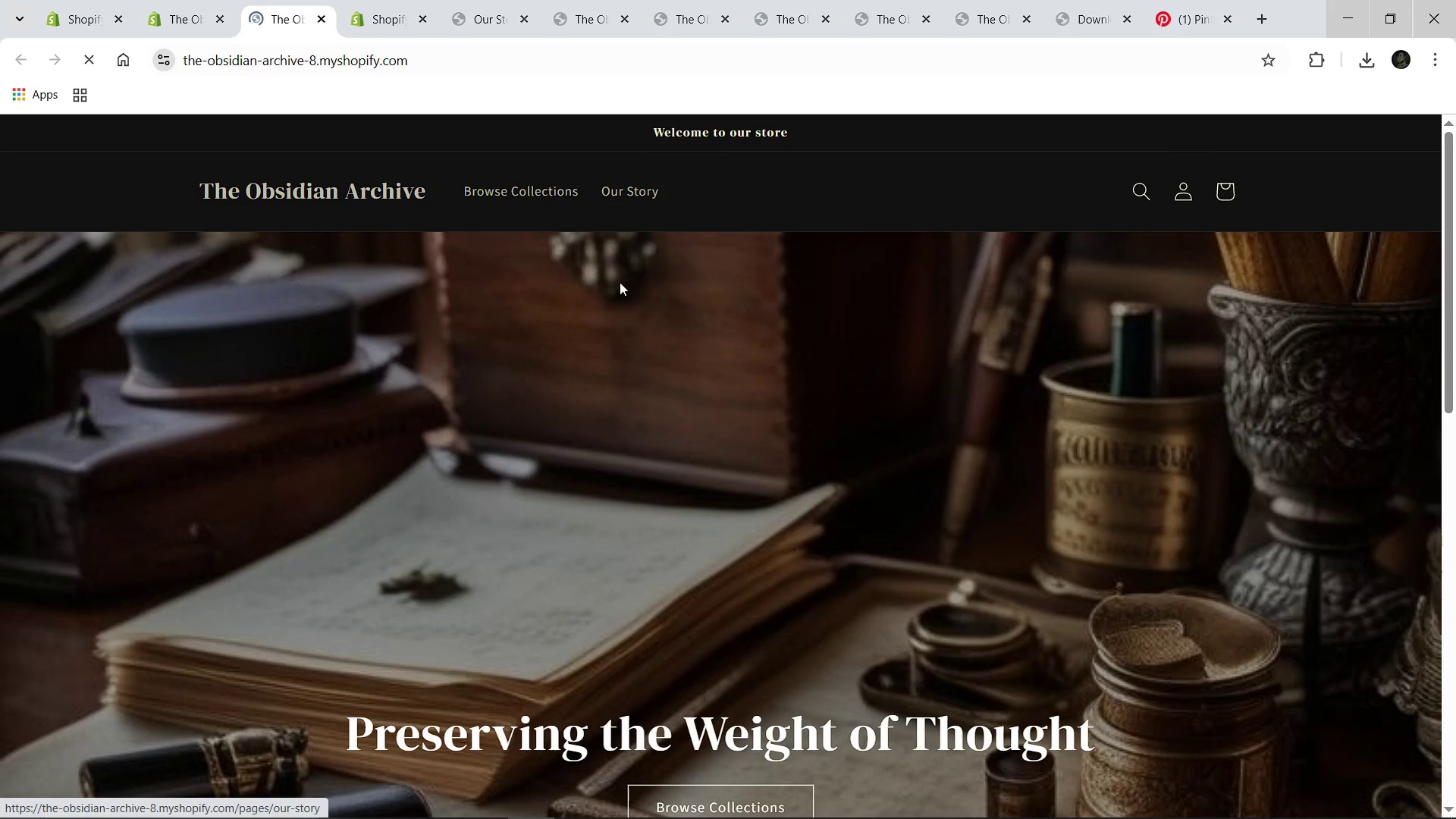 
left_click([383, 340])
 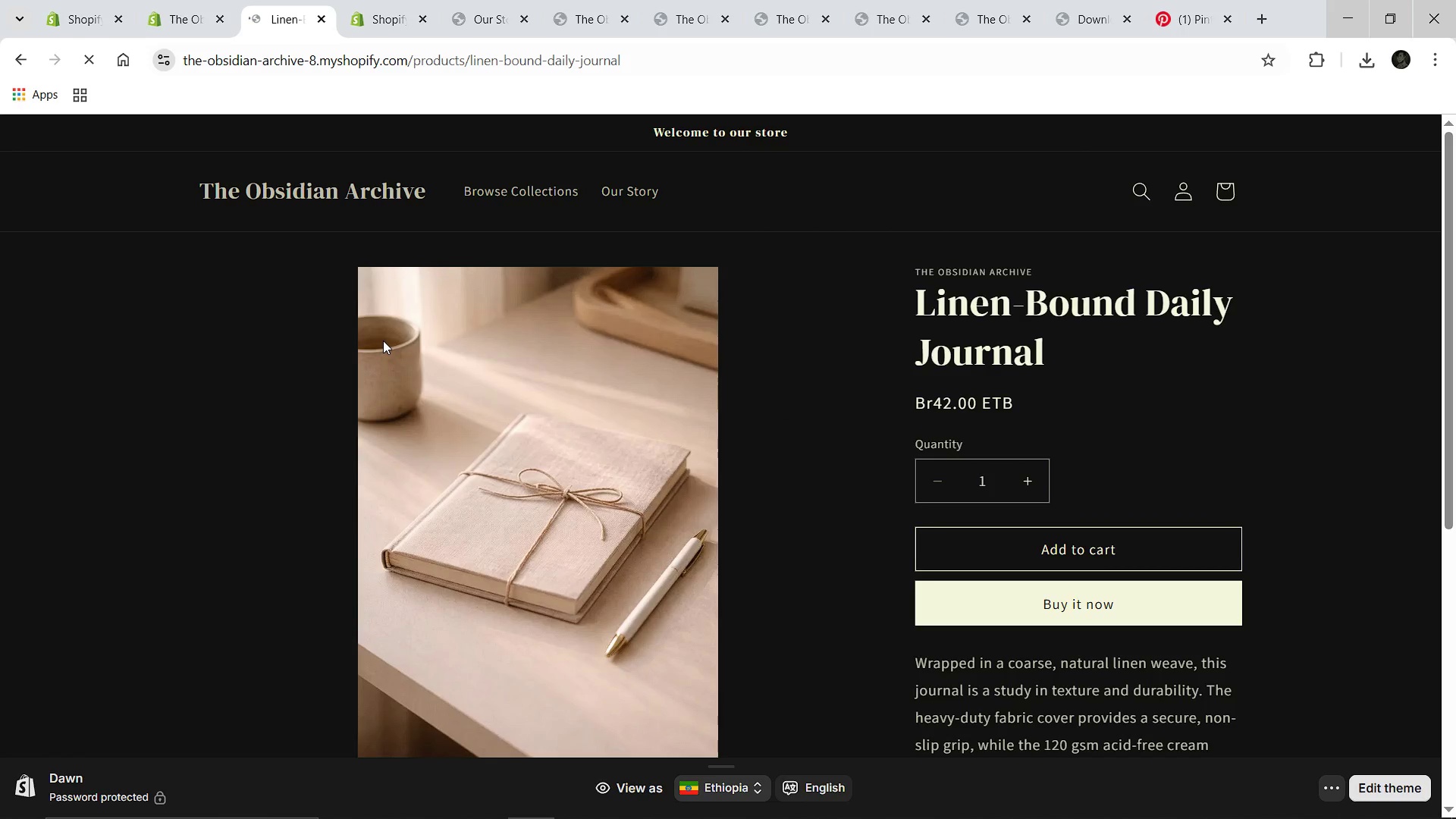 
wait(9.0)
 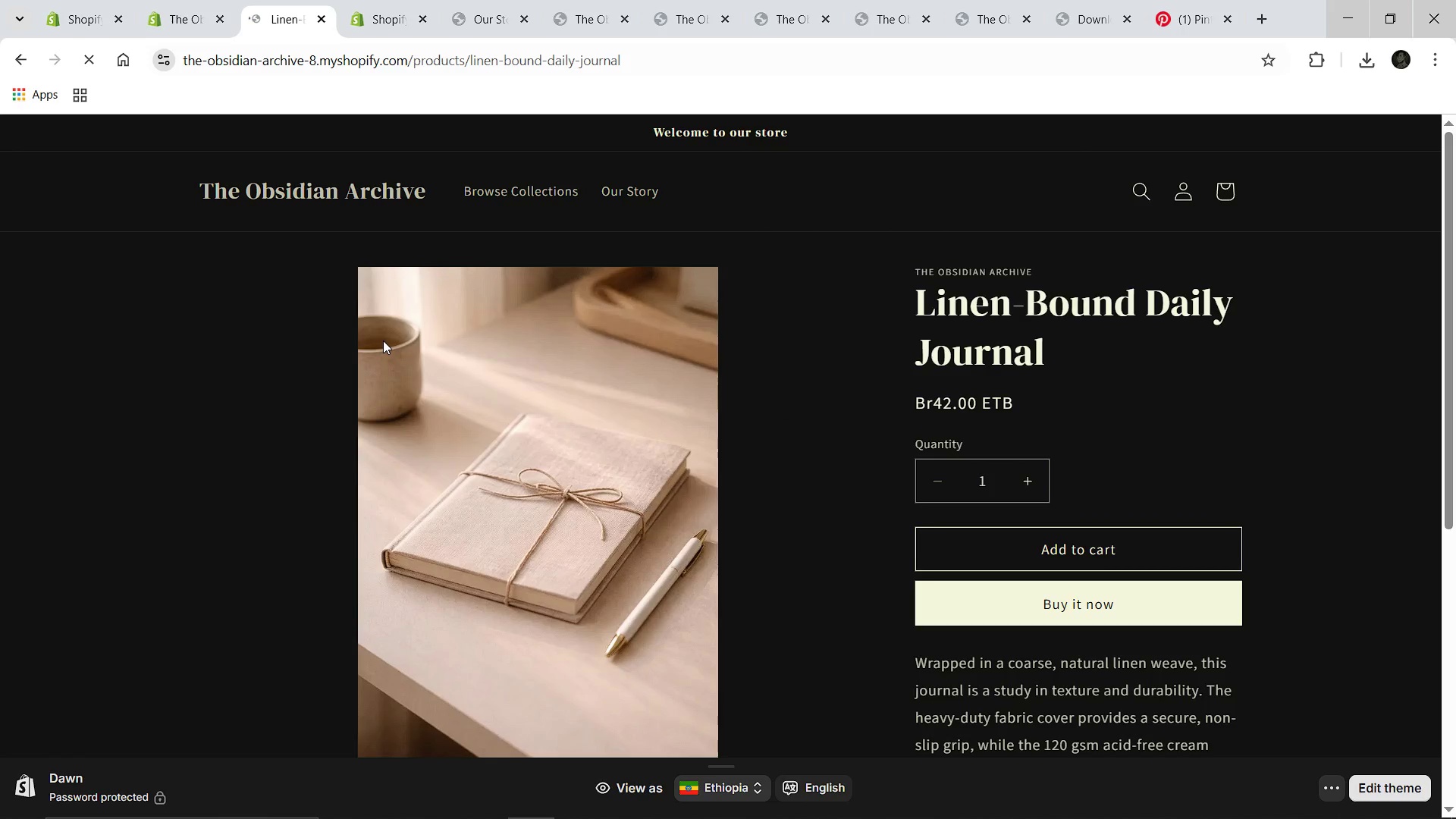 
left_click([187, 21])
 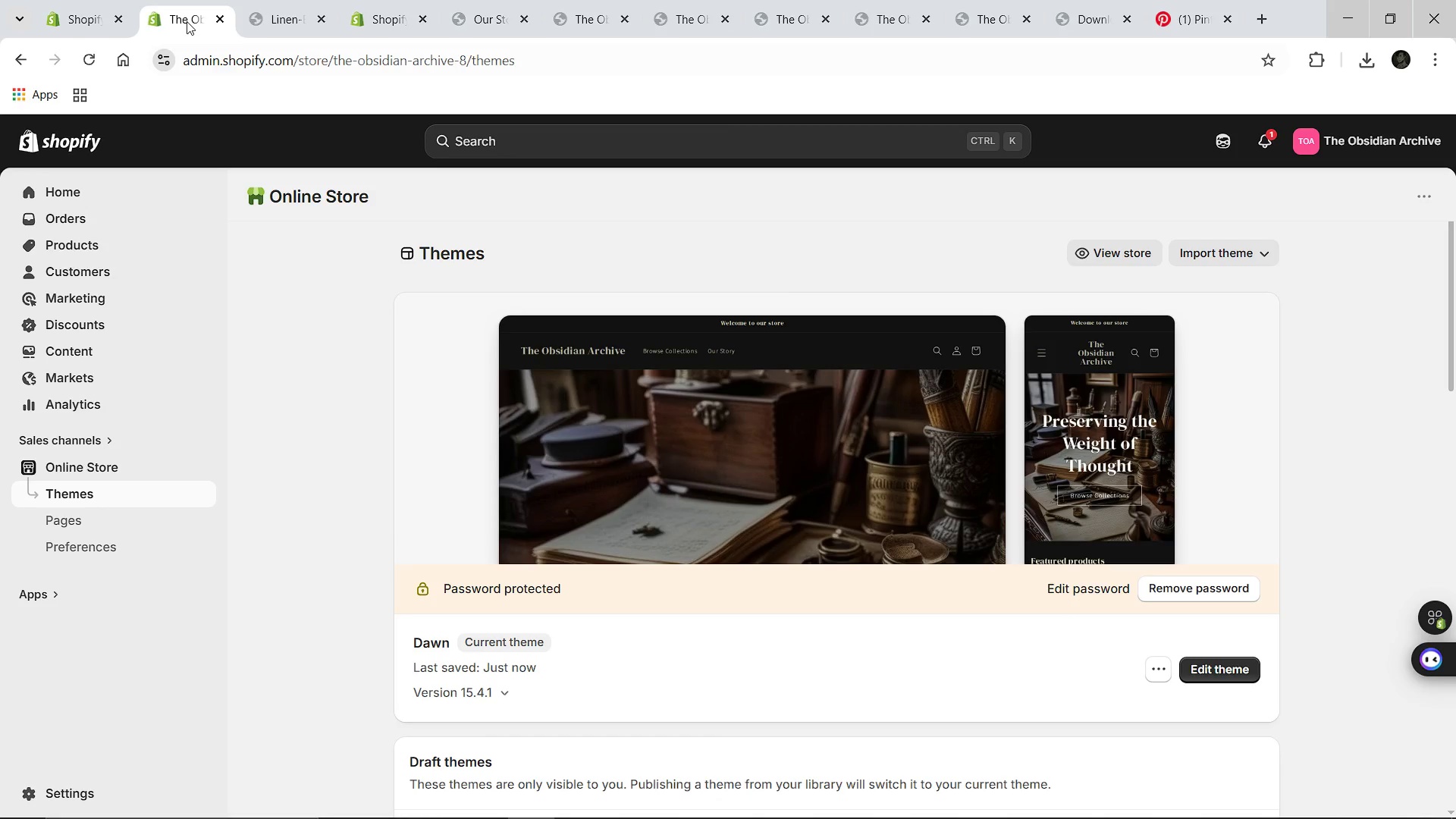 
wait(8.64)
 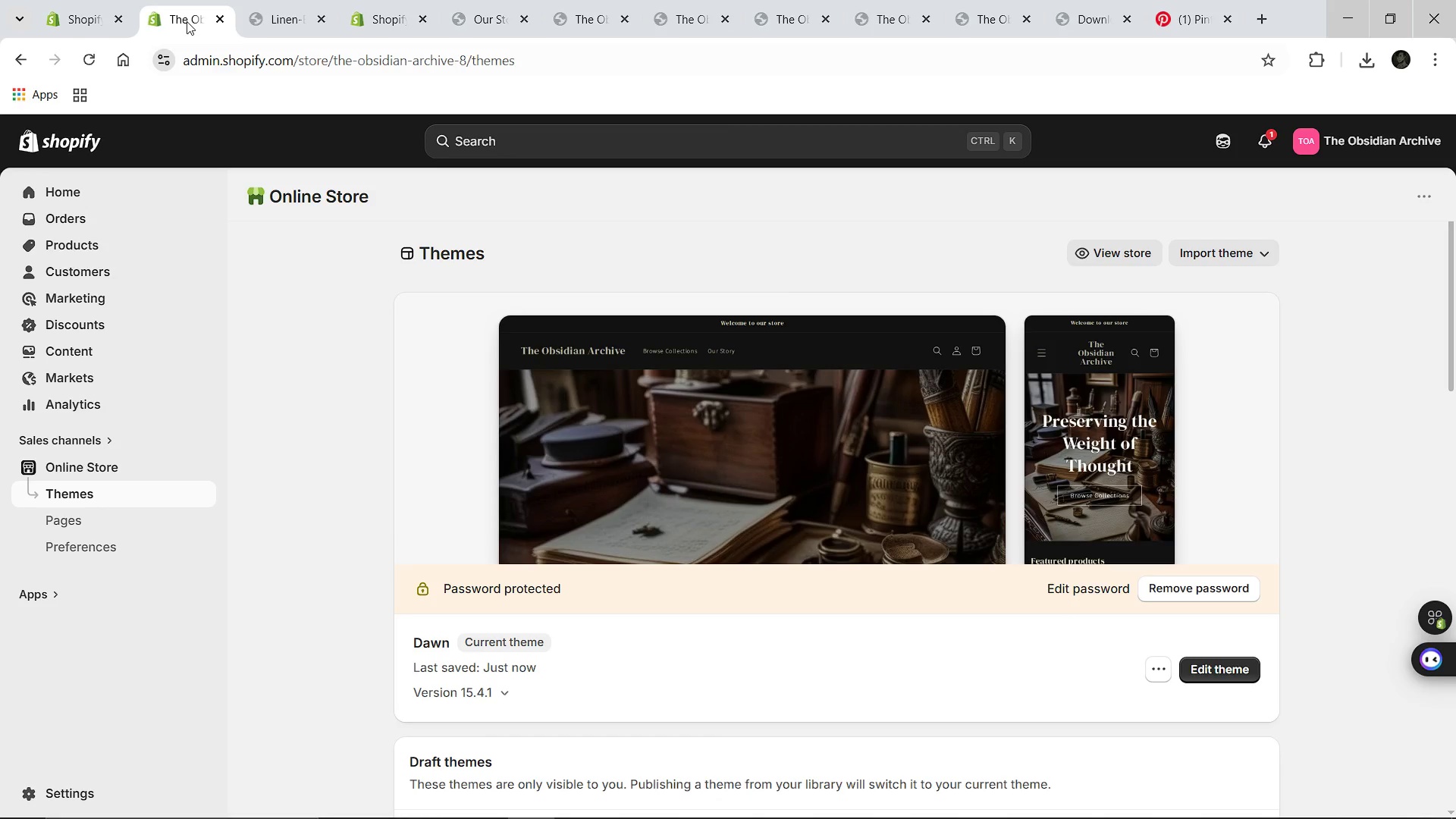 
left_click([724, 804])